 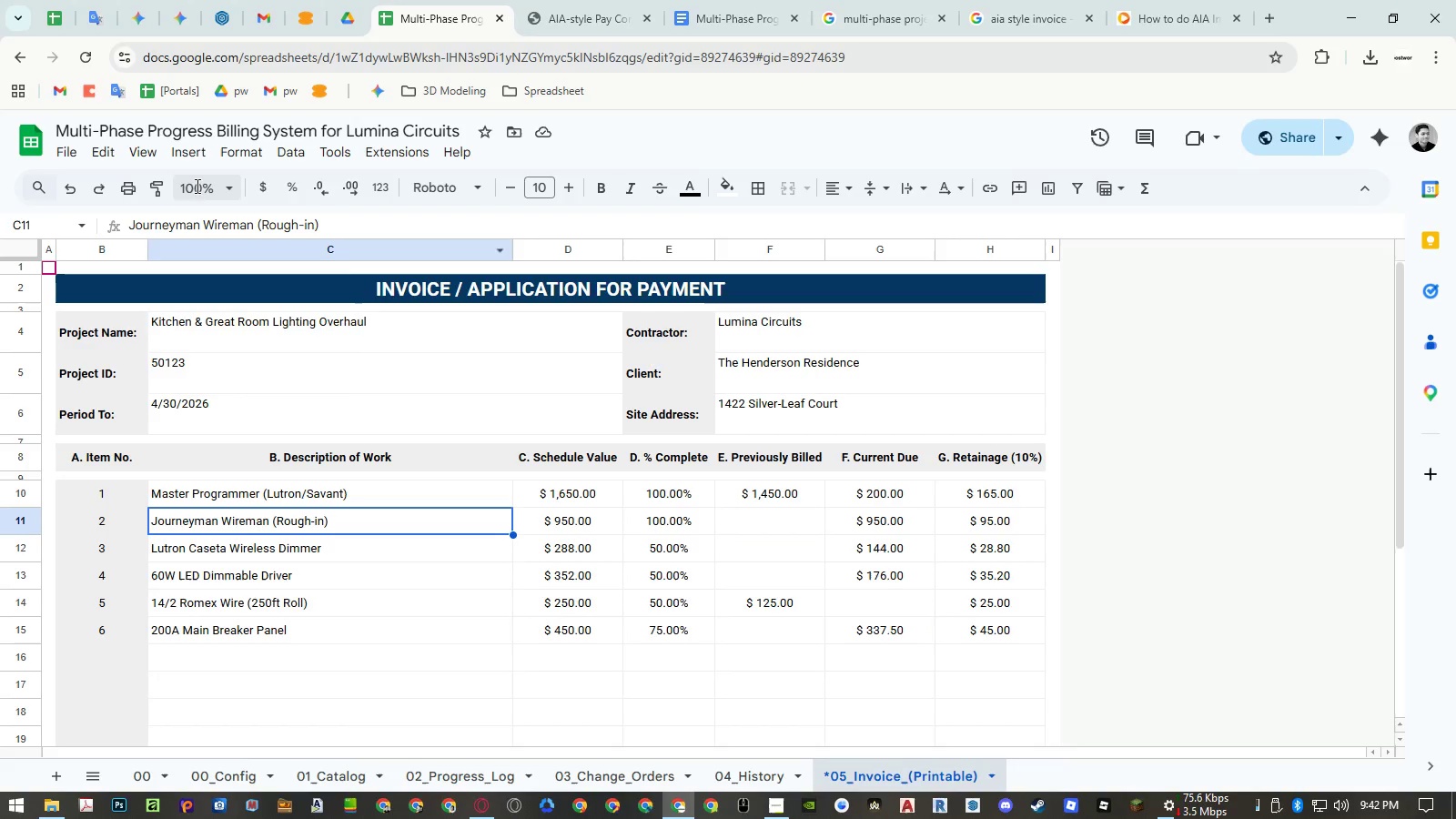 
left_click([69, 158])
 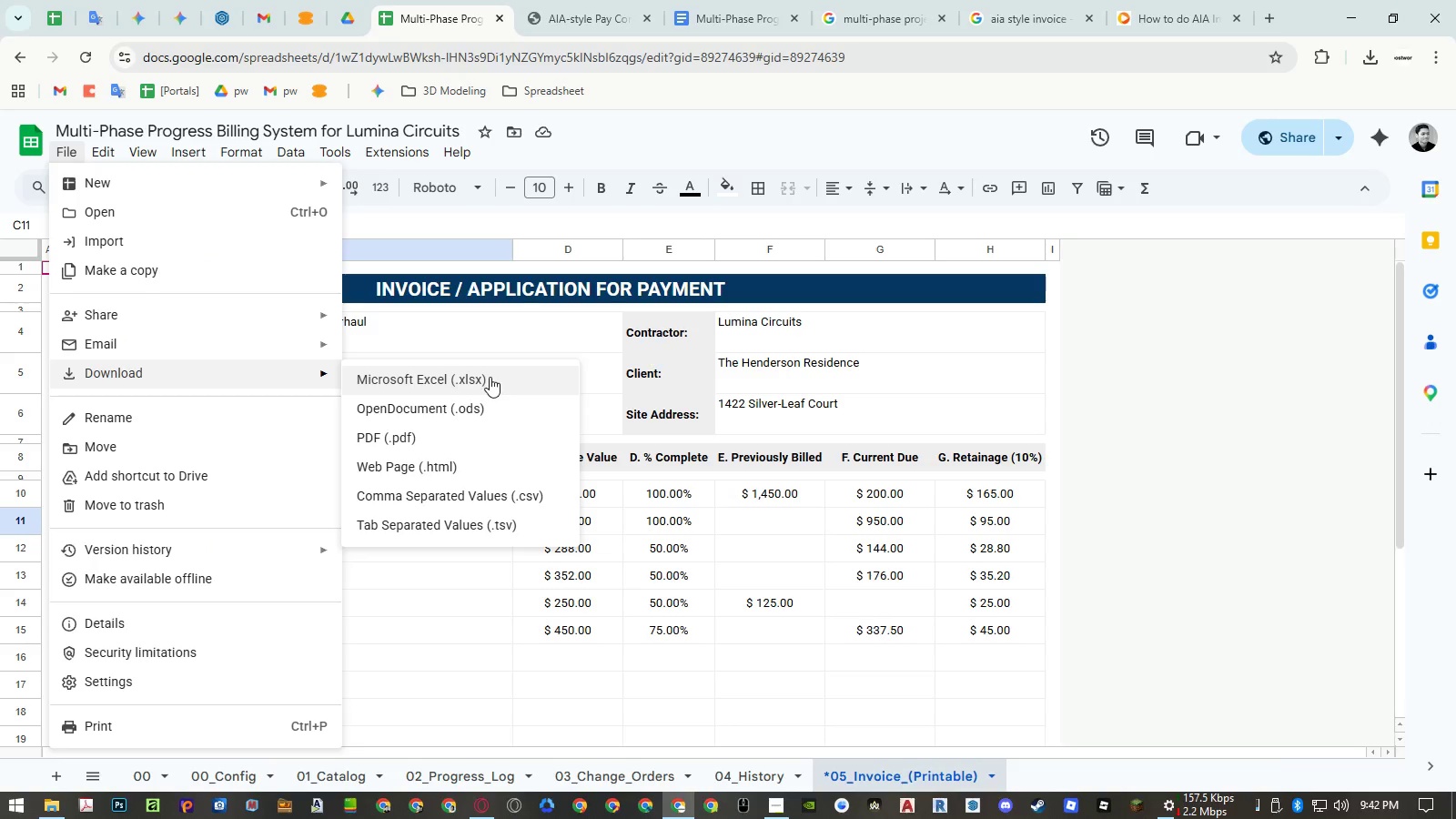 
left_click([490, 377])
 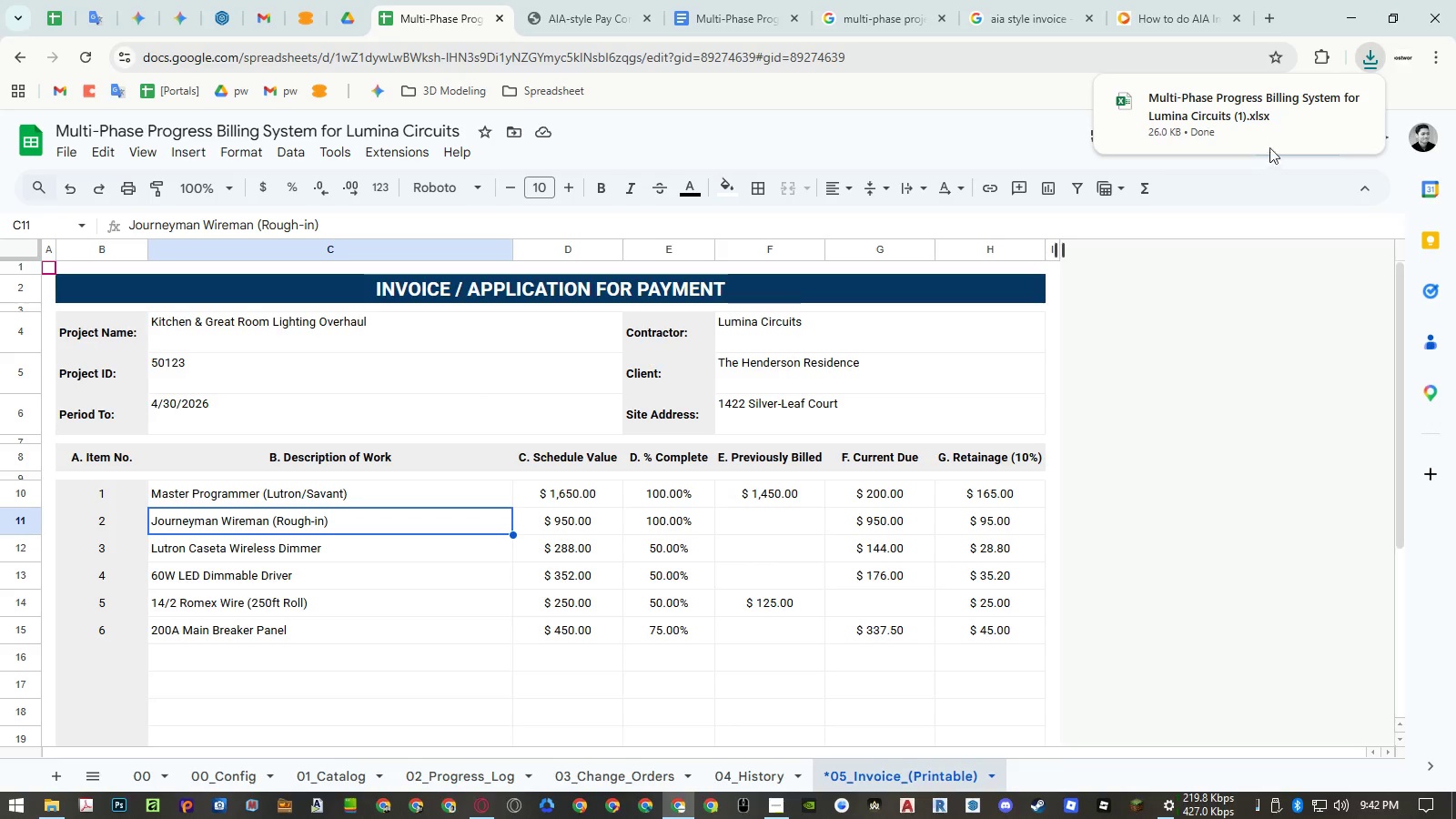 
left_click([1323, 101])
 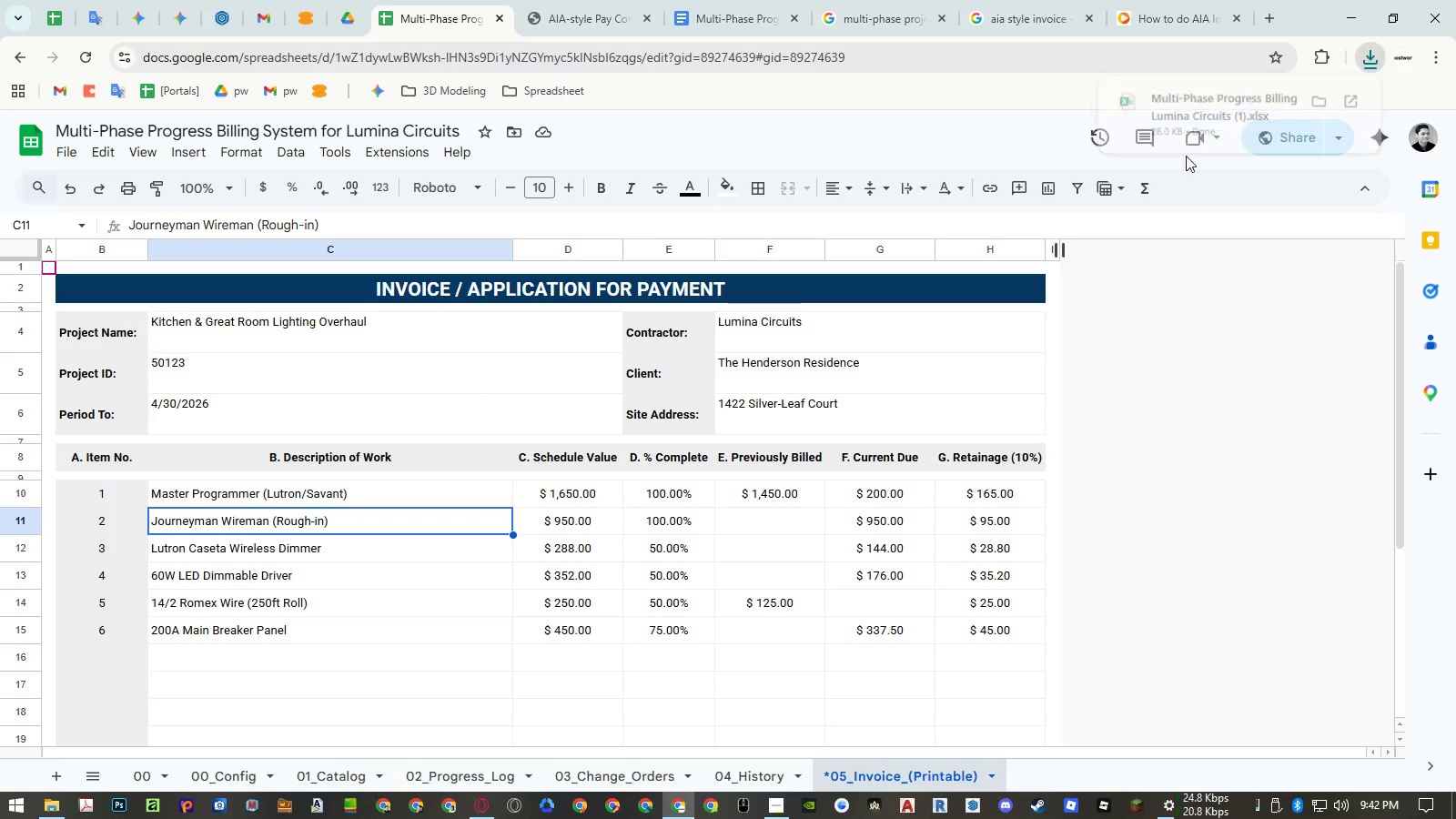 
mouse_move([1073, 191])
 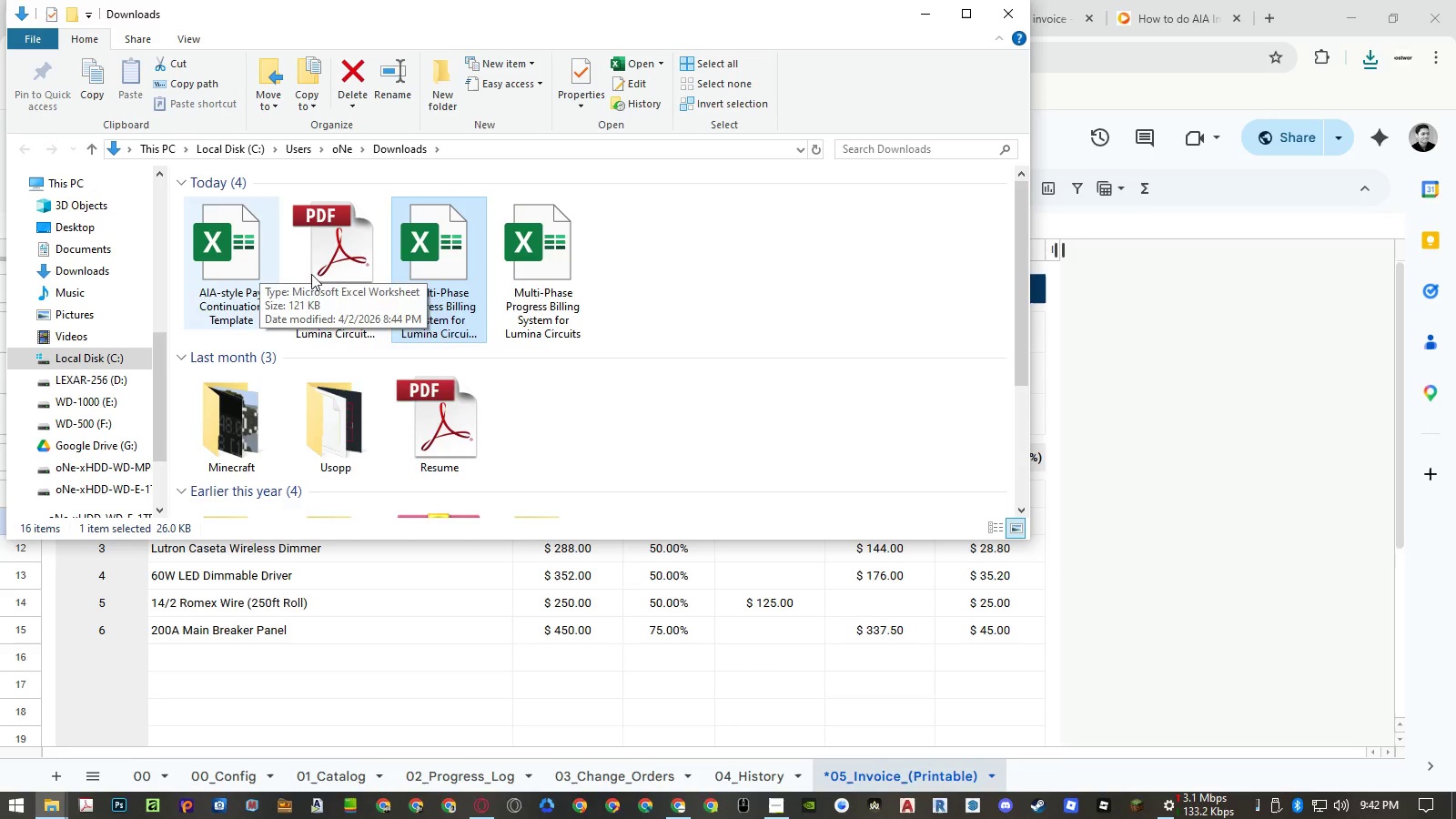 
left_click([376, 264])
 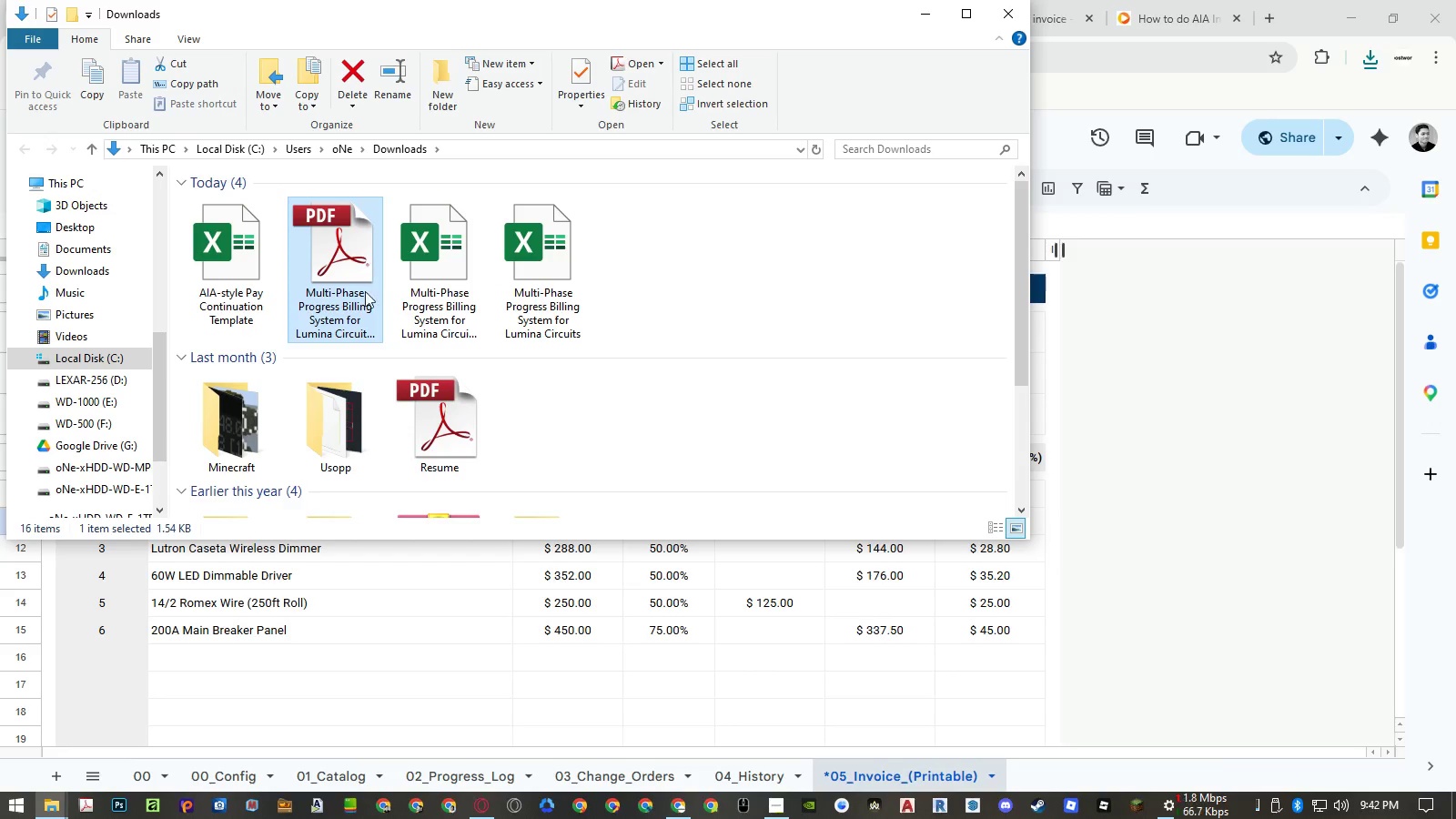 
left_click([354, 317])
 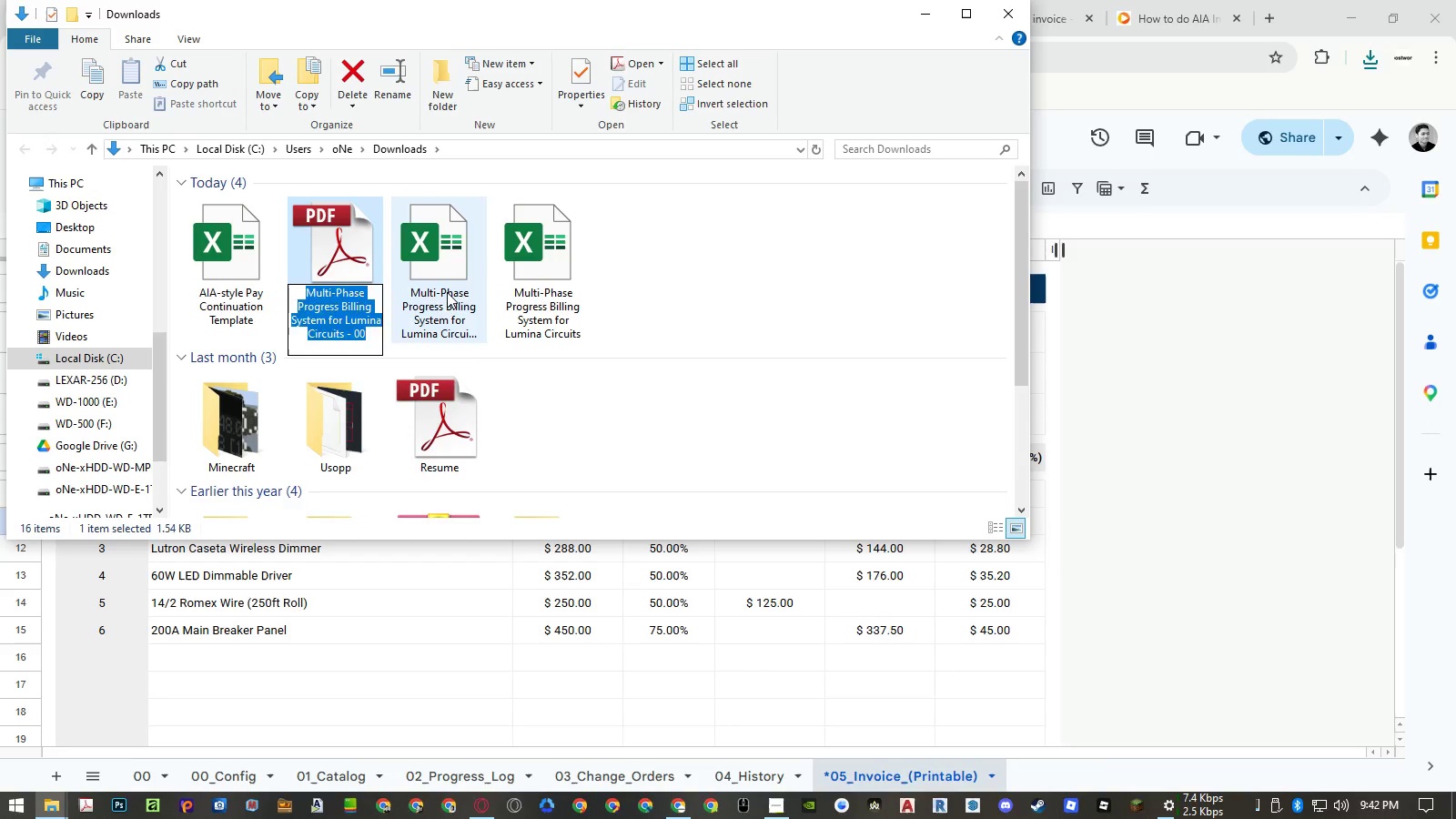 
double_click([442, 318])
 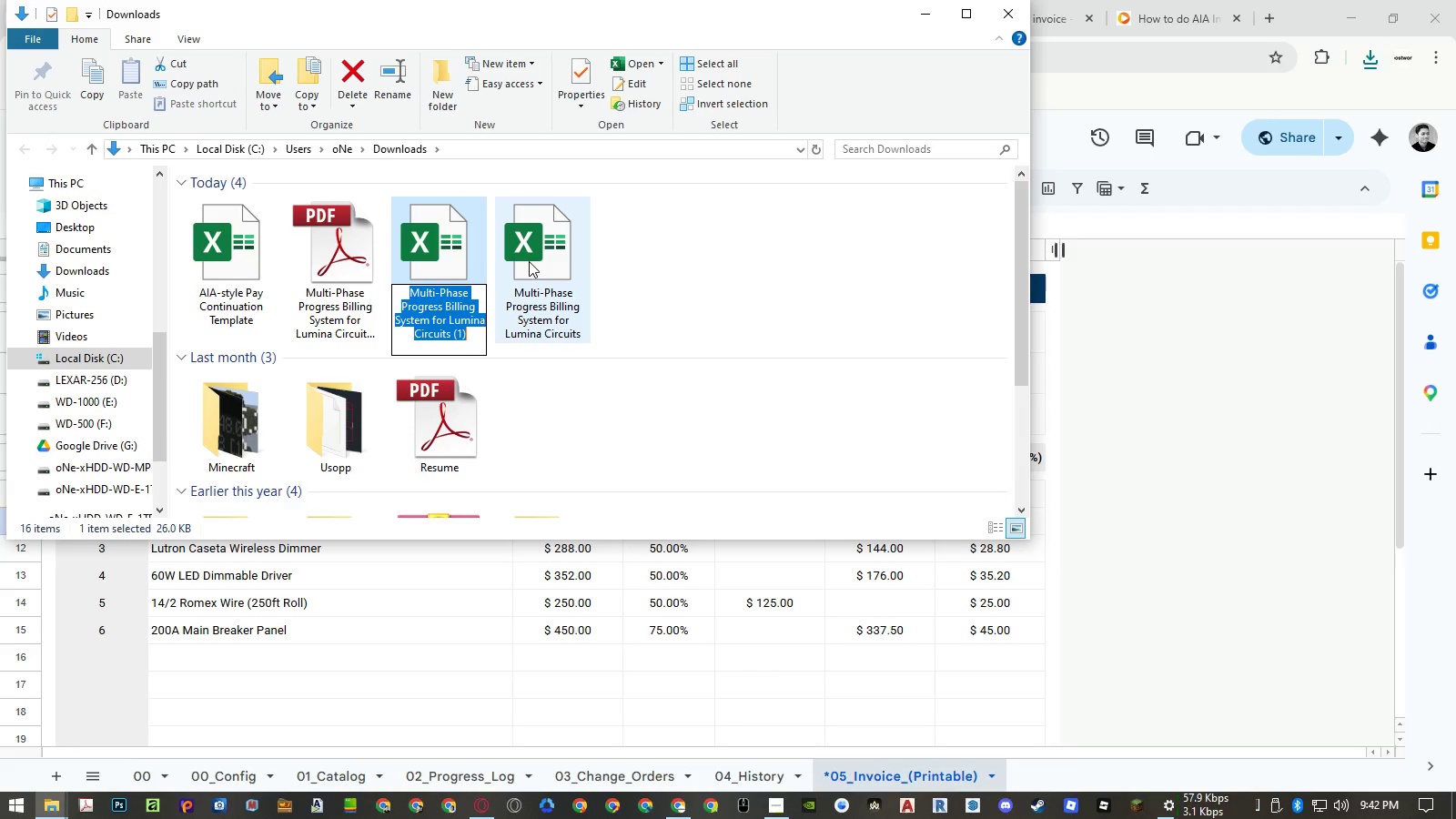 
left_click([530, 261])
 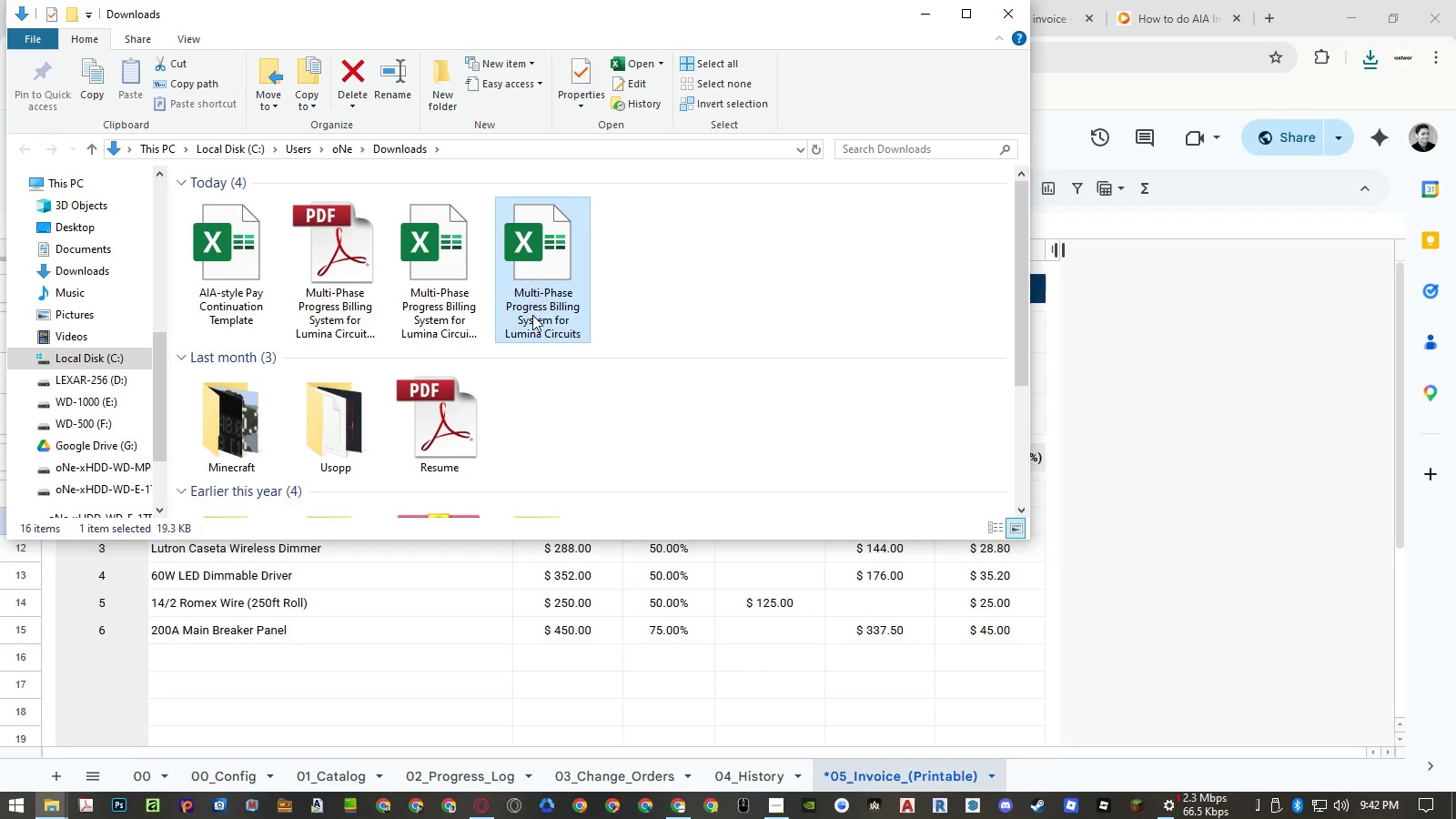 
double_click([532, 315])
 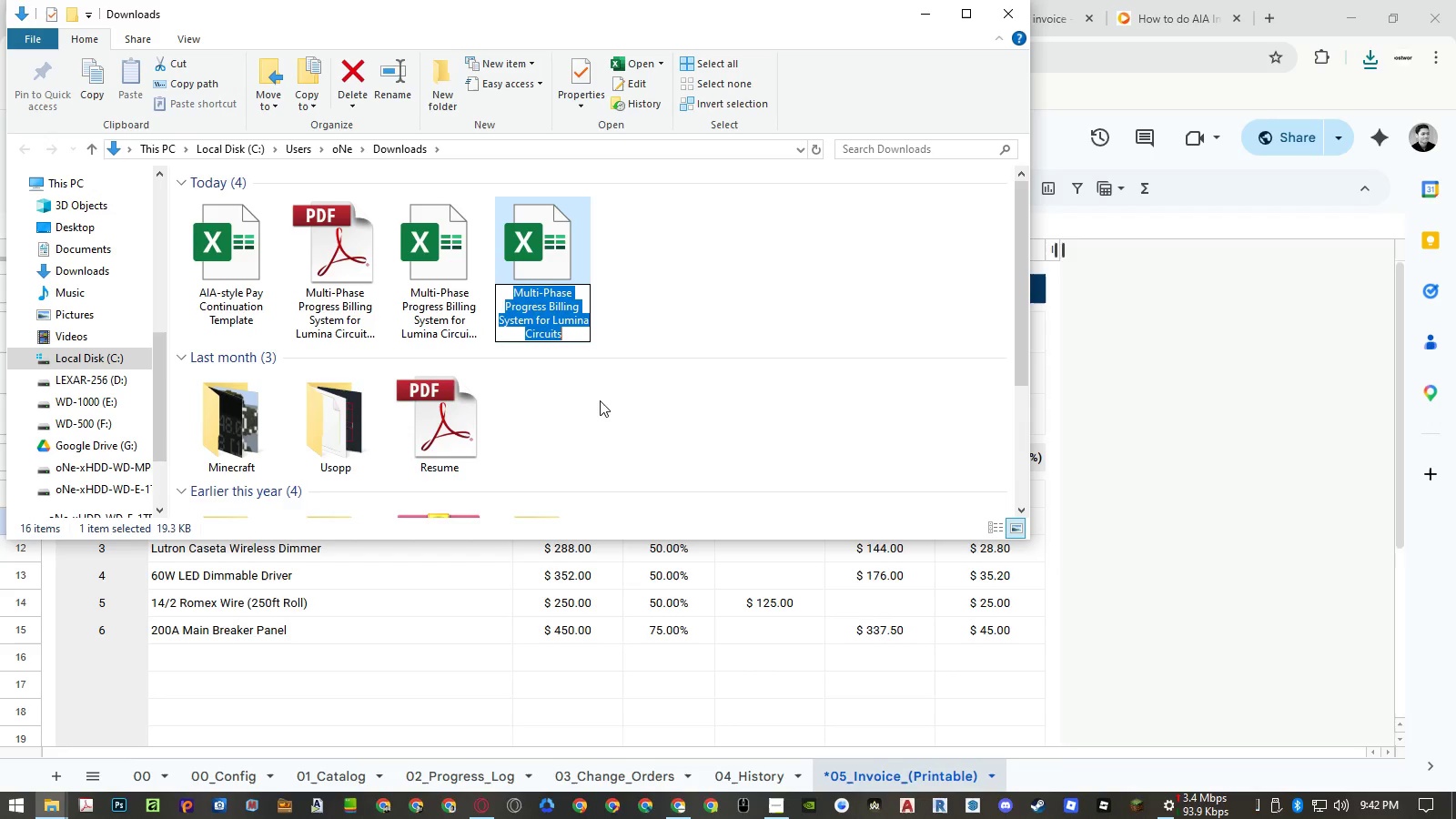 
key(Control+ControlLeft)
 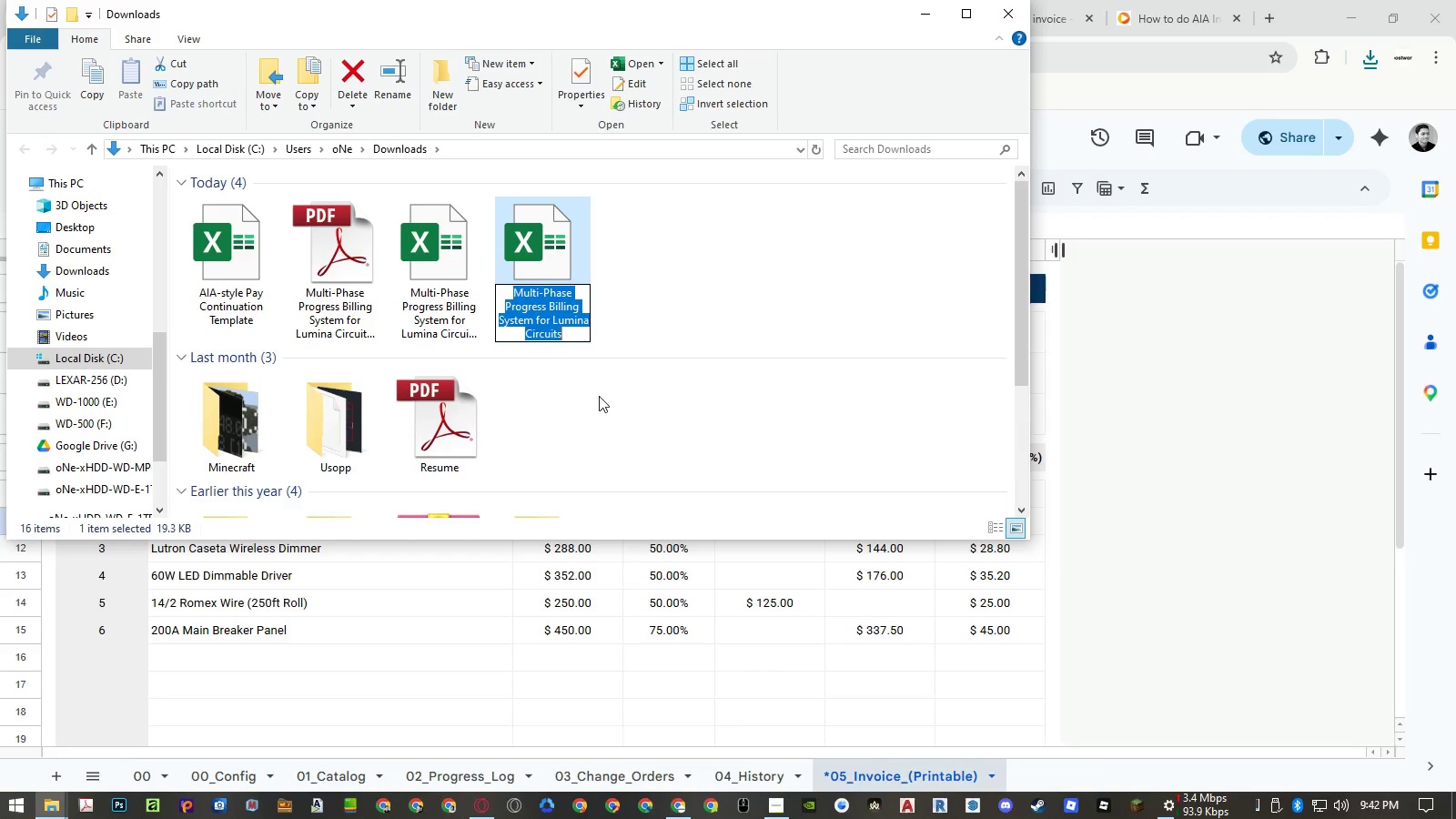 
key(Control+C)
 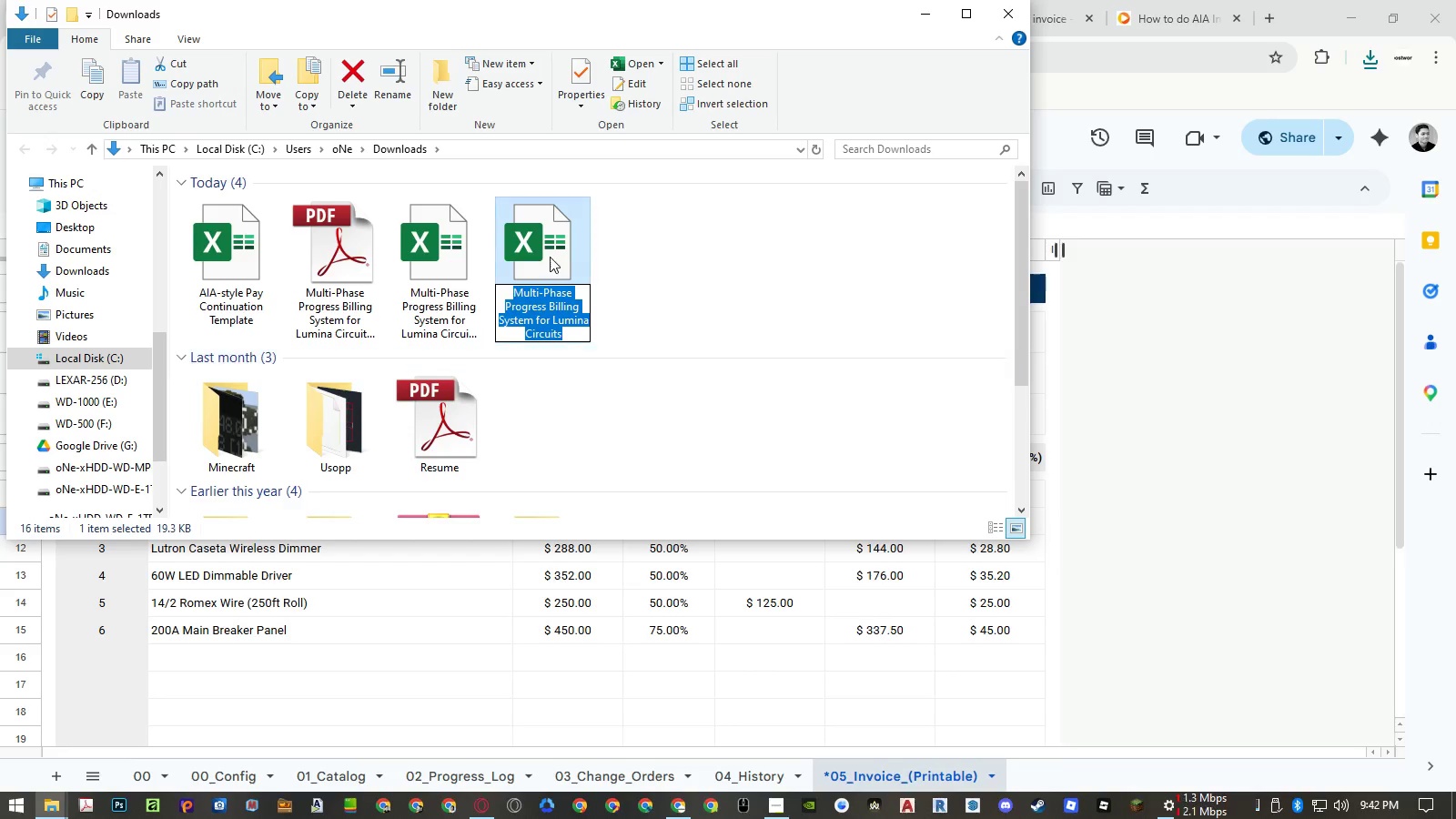 
left_click([550, 257])
 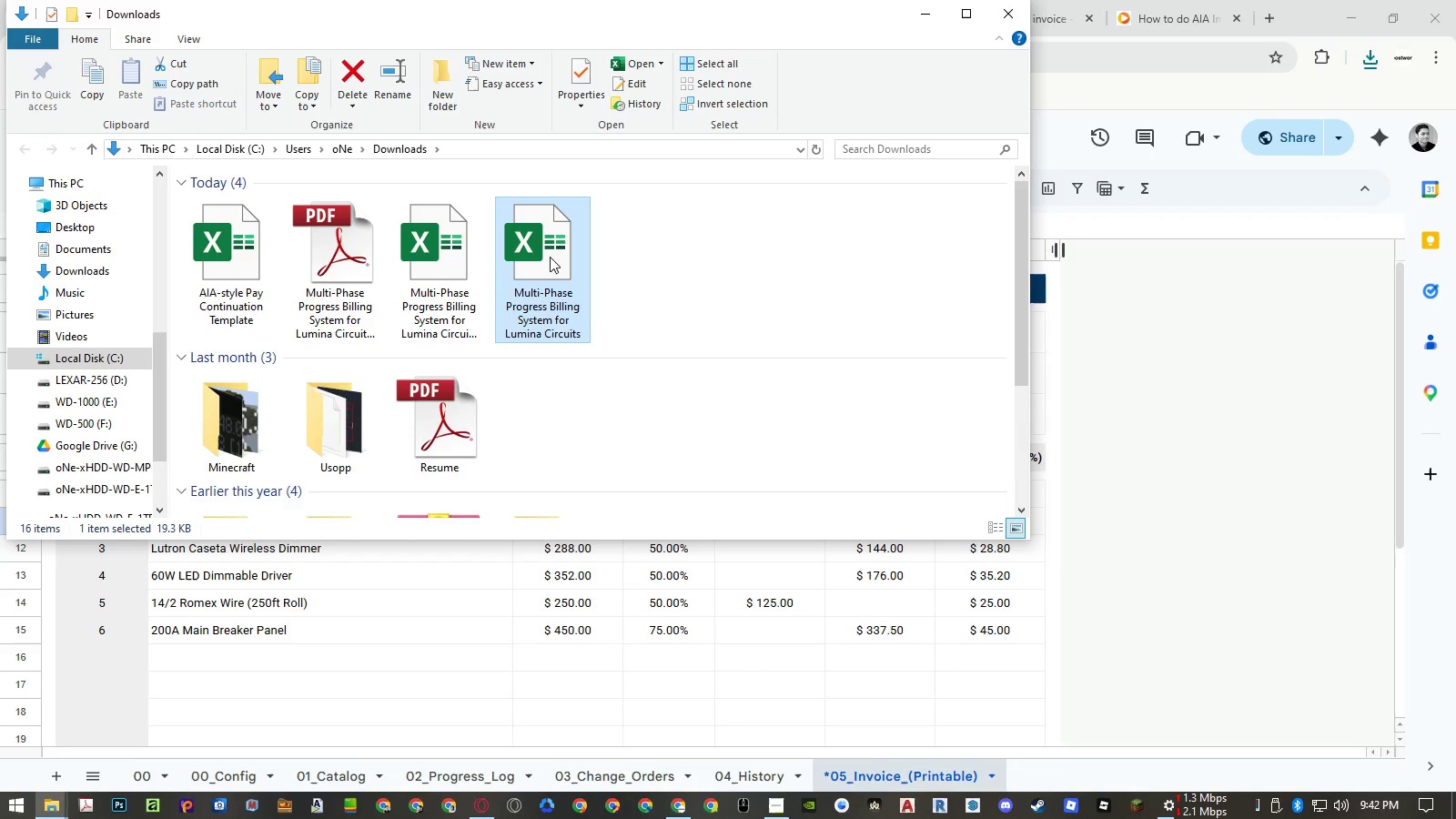 
key(Delete)
 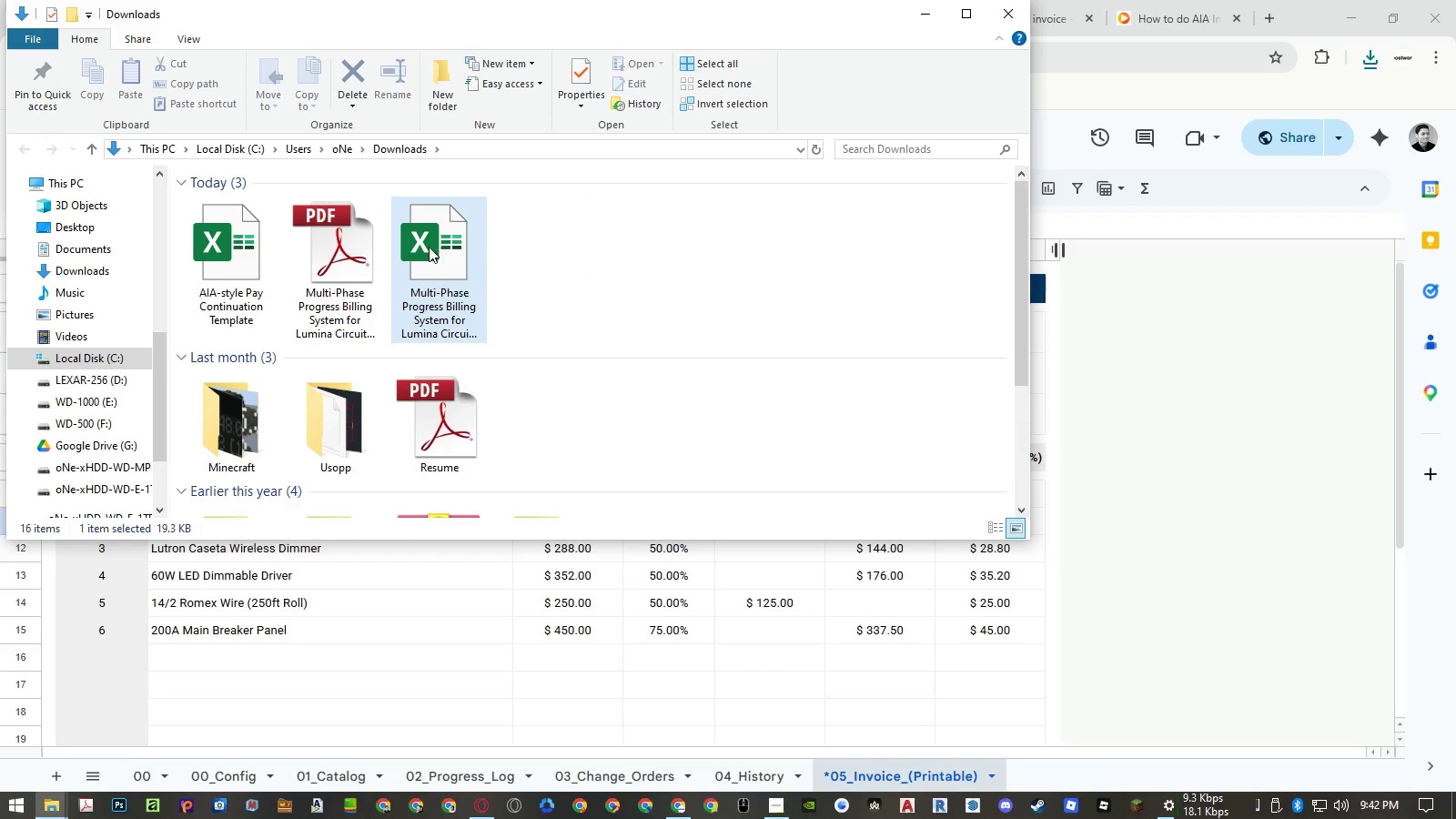 
double_click([436, 318])
 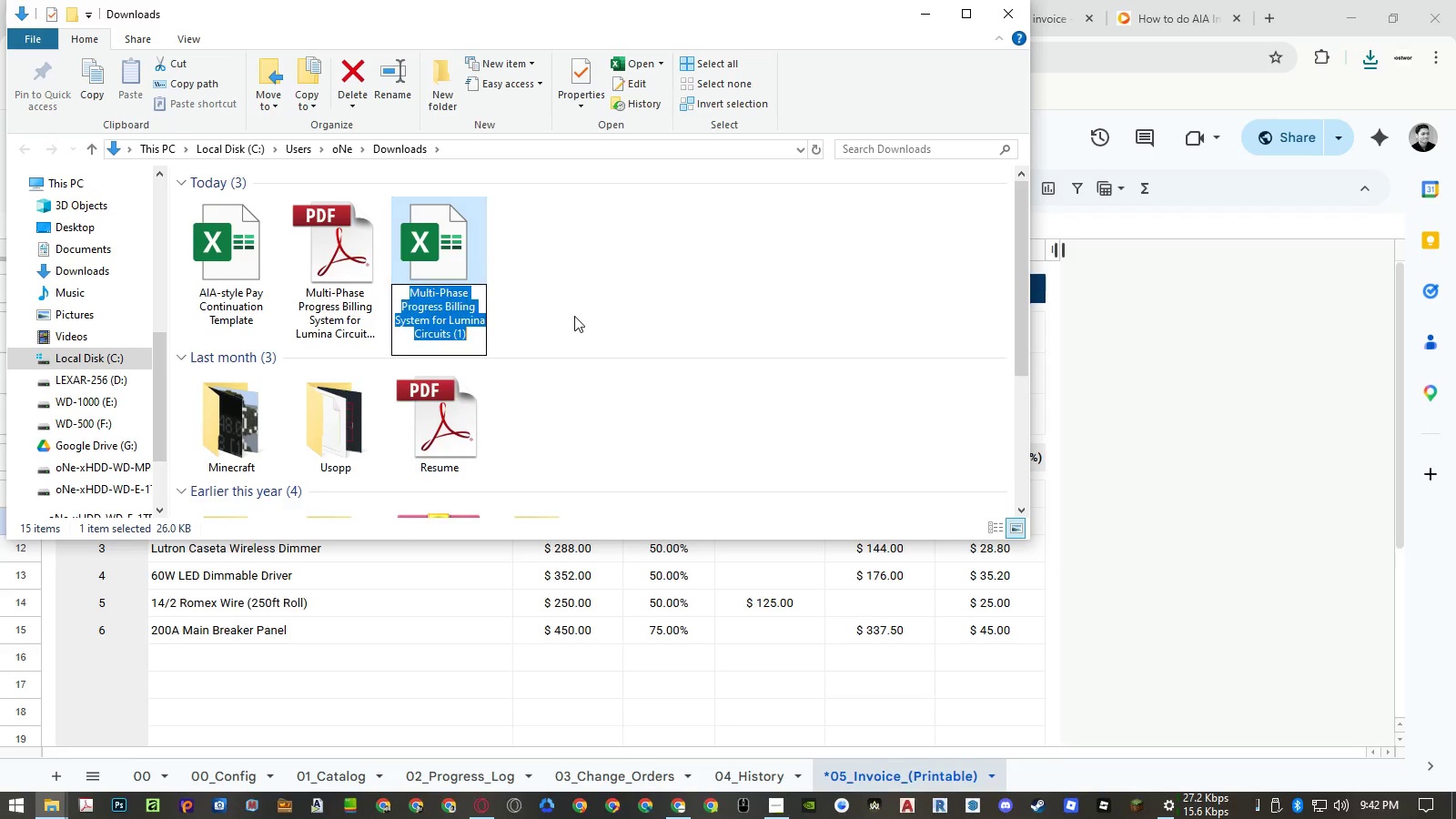 
key(Control+ControlLeft)
 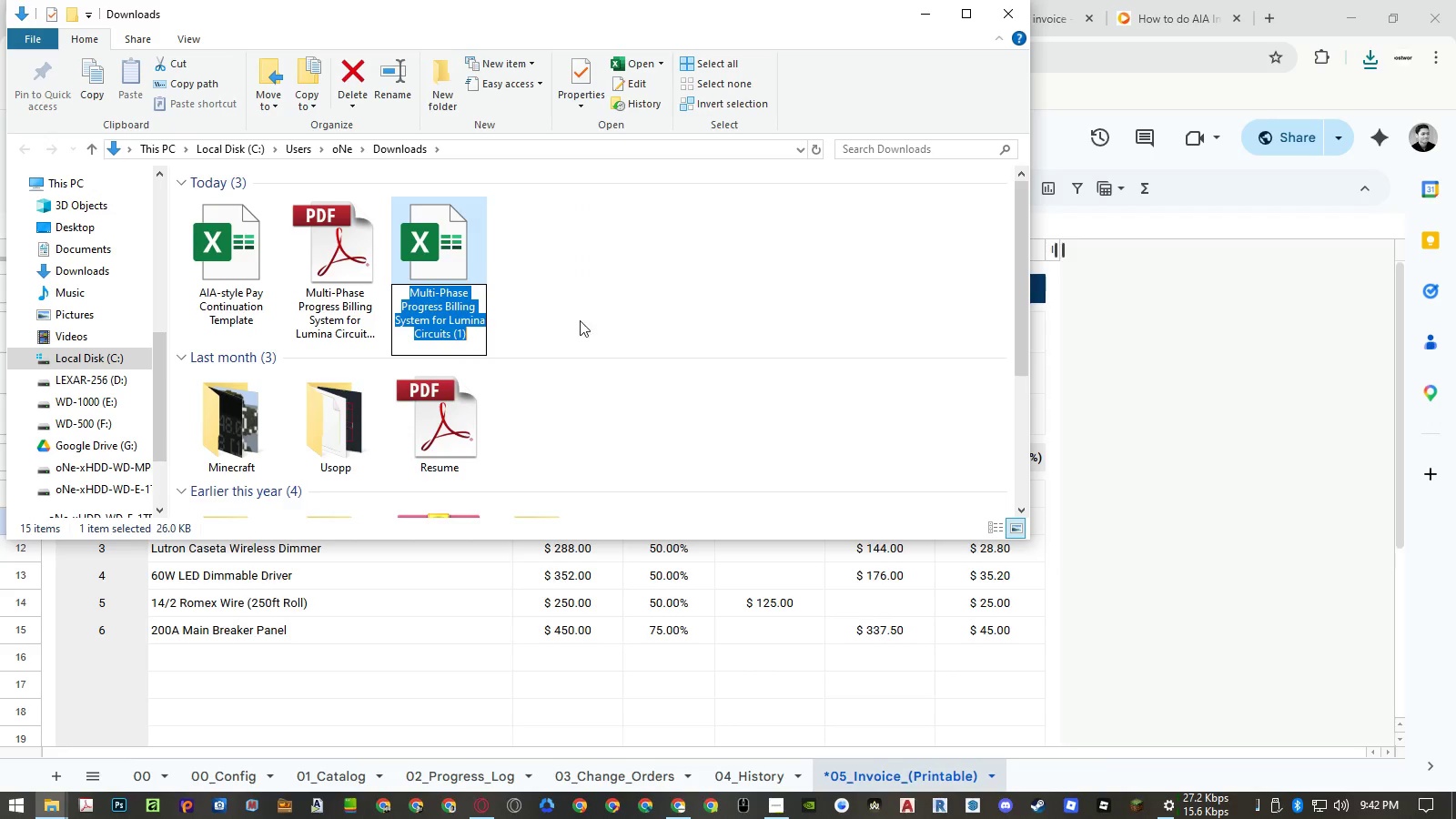 
key(Control+Shift+ShiftLeft)
 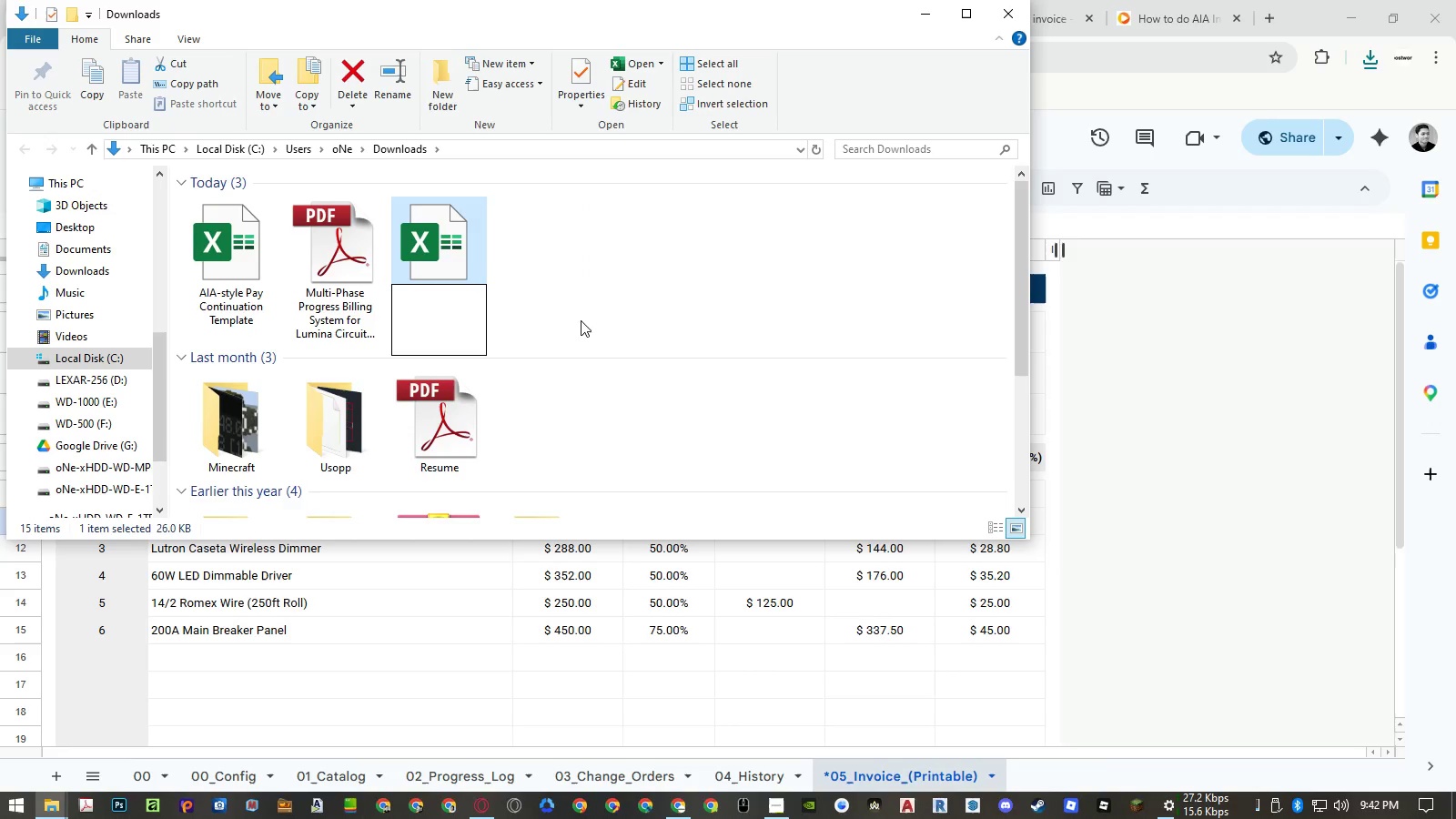 
key(Control+Shift+V)
 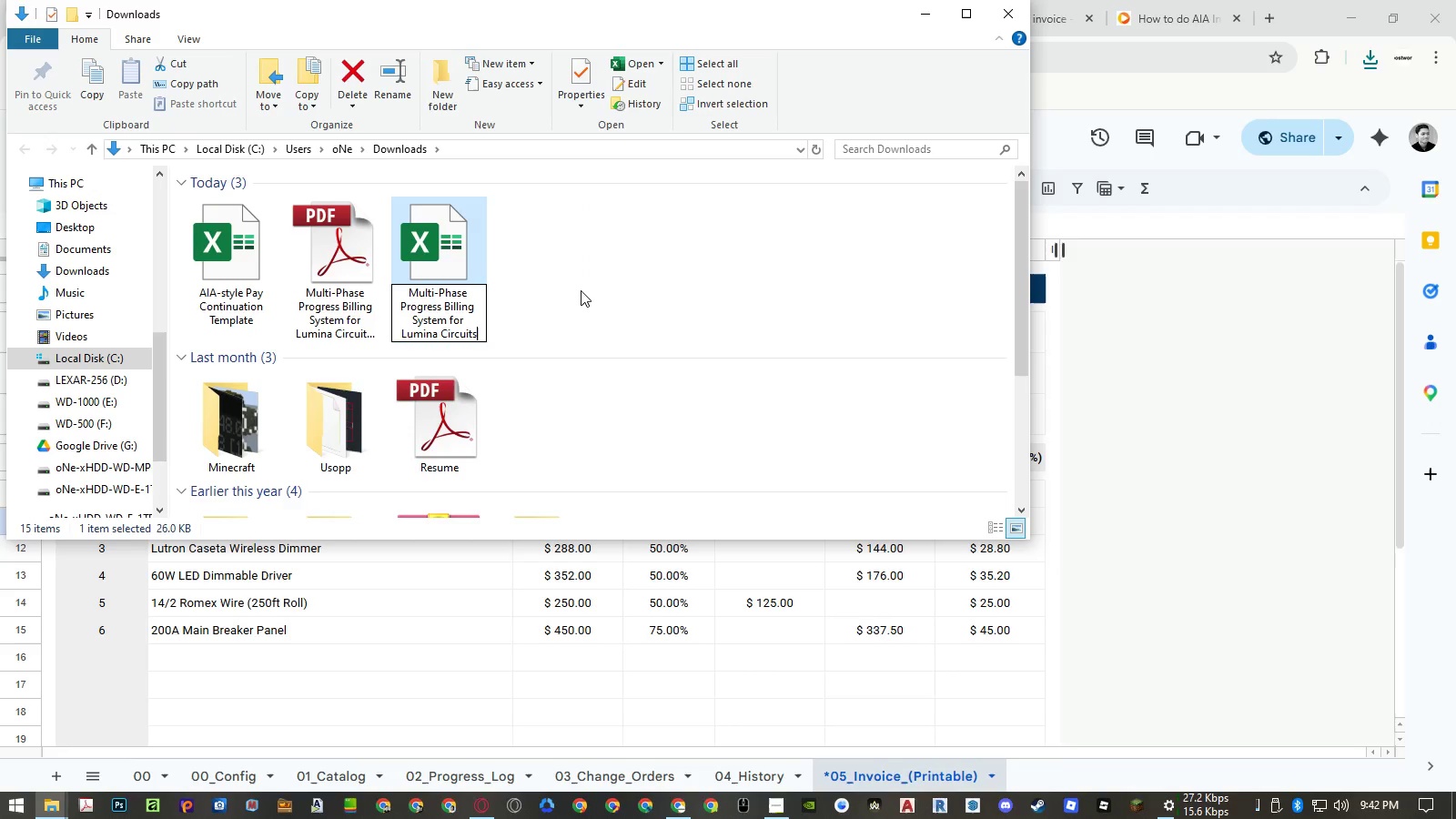 
left_click([581, 289])
 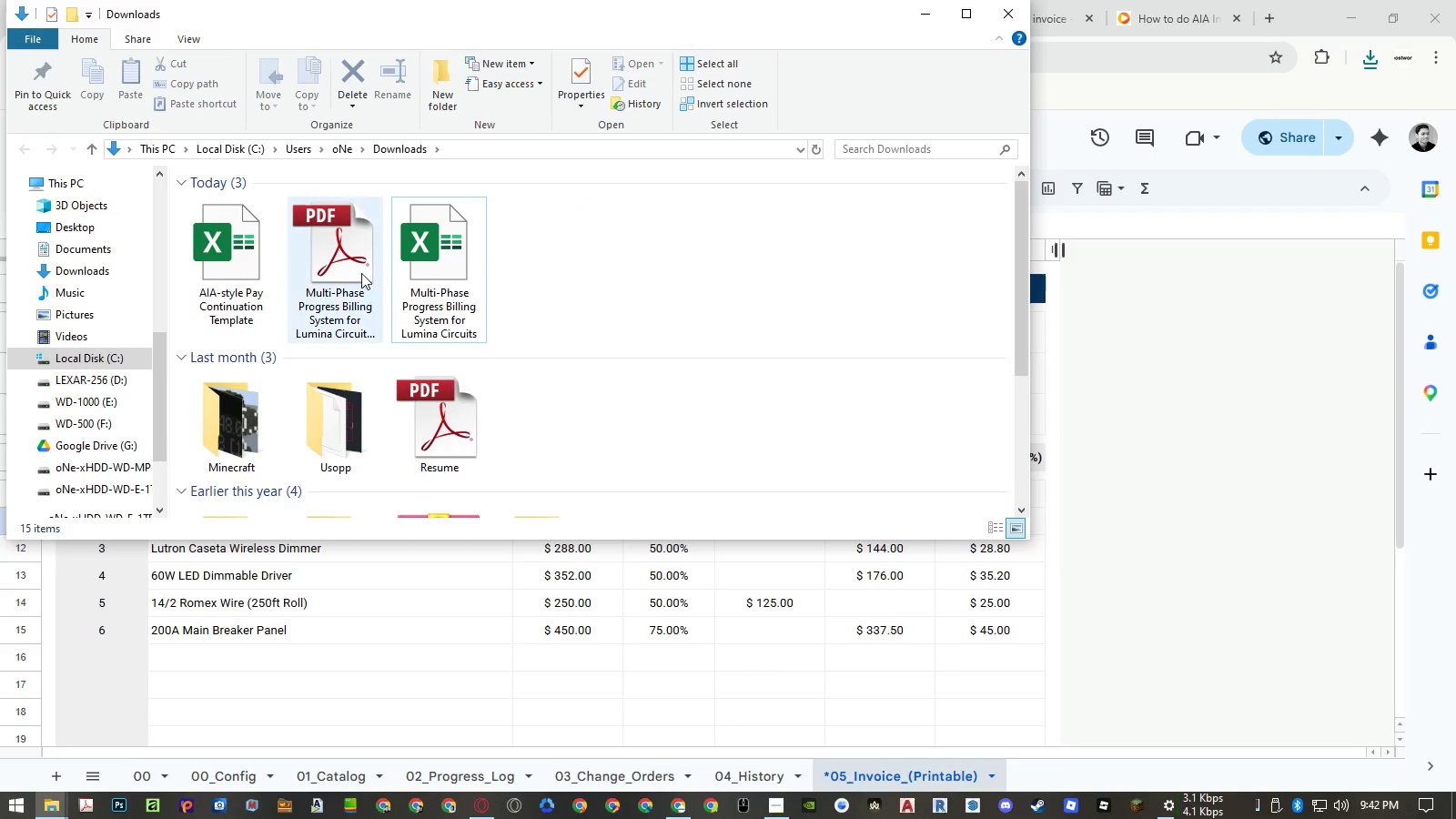 
double_click([350, 323])
 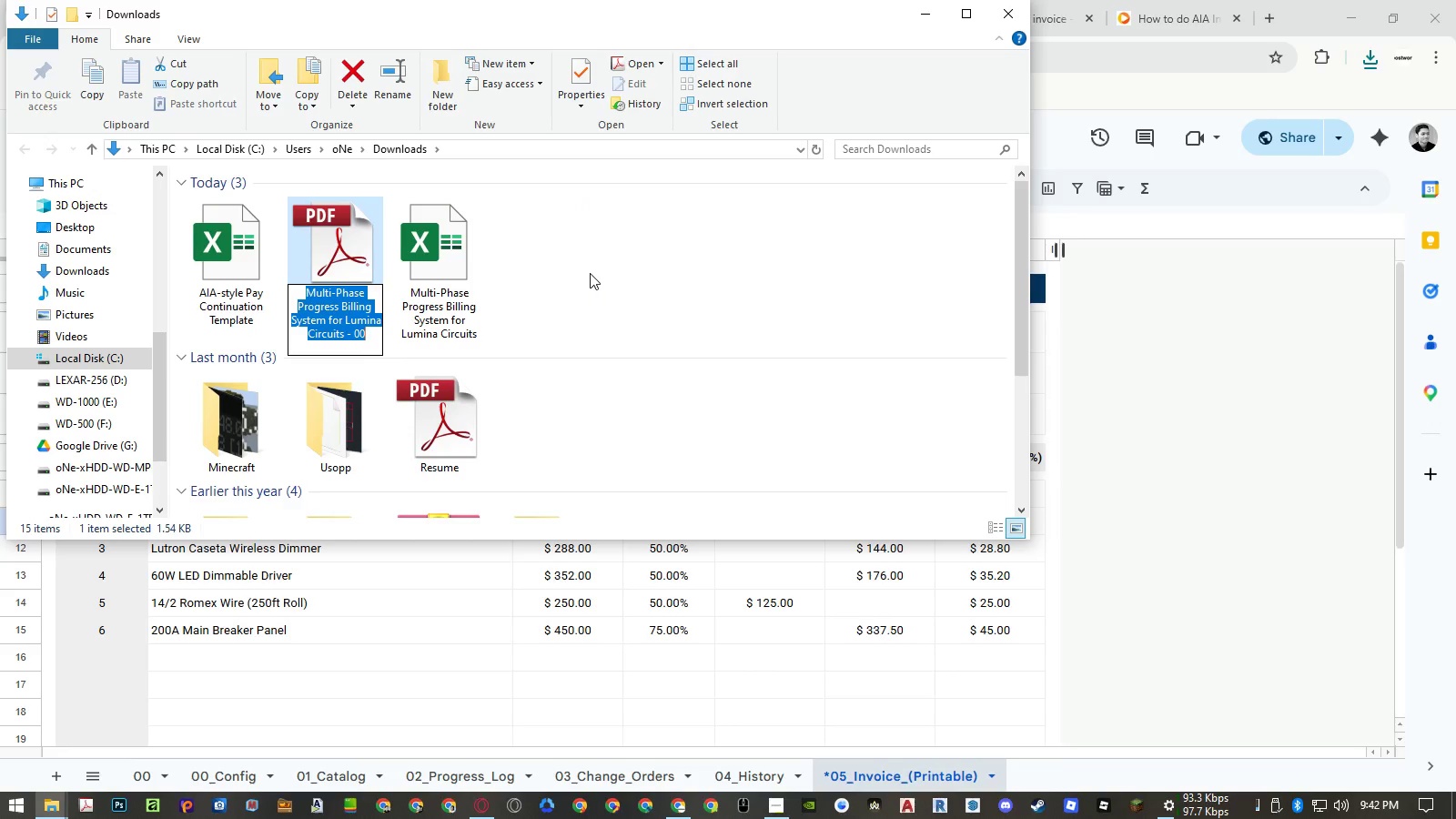 
left_click([590, 273])
 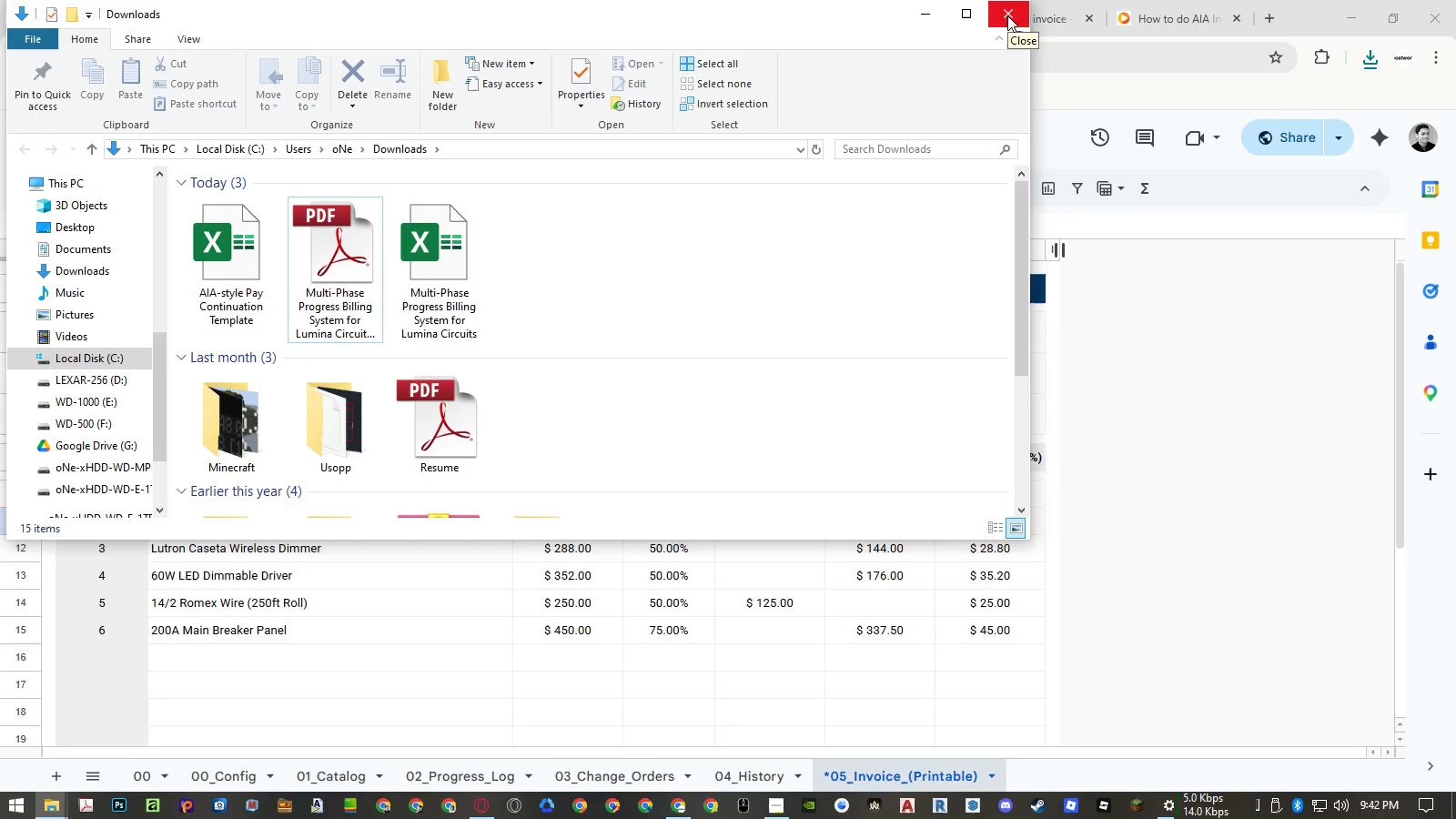 
left_click([924, 10])
 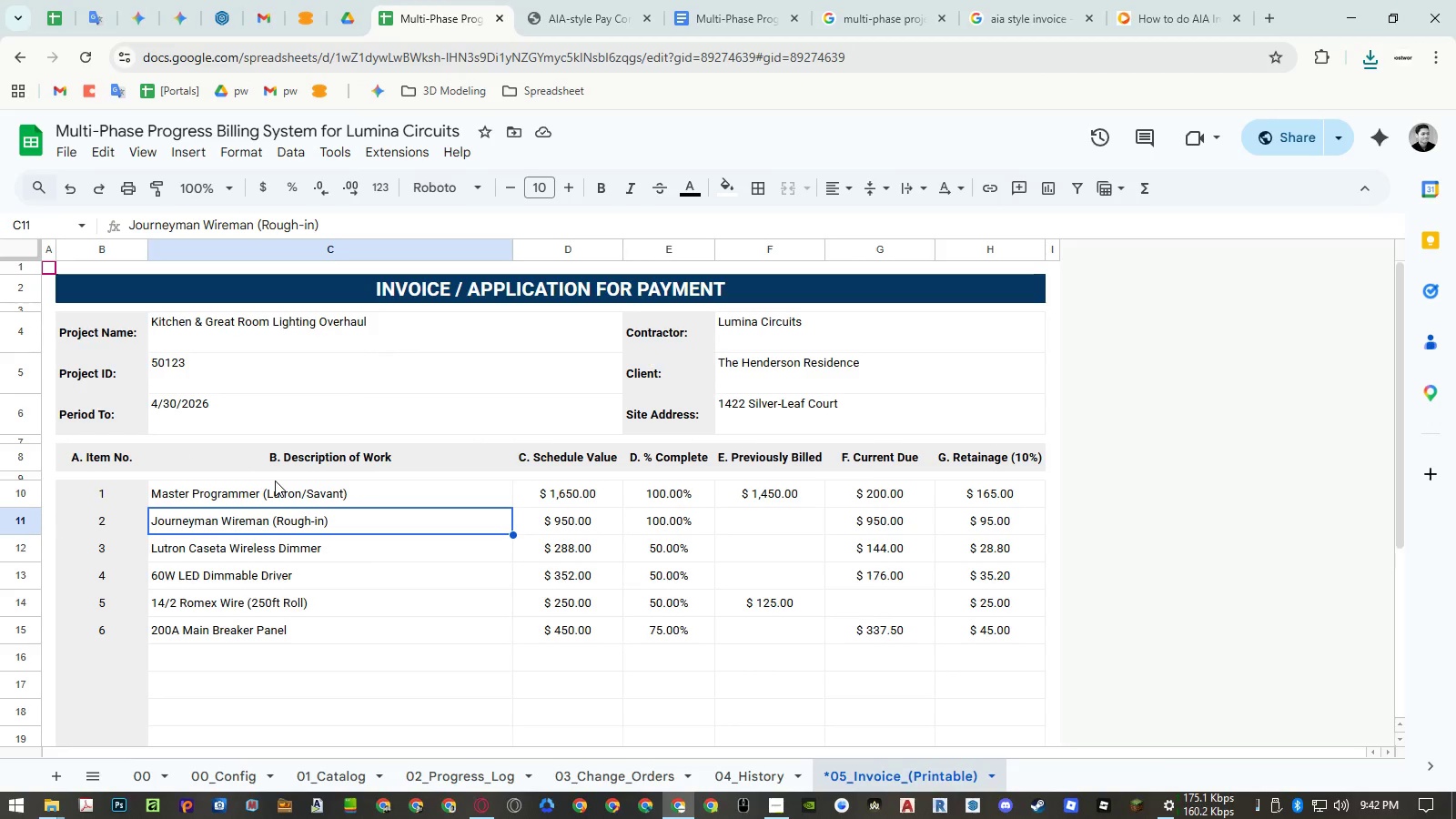 
left_click([343, 508])
 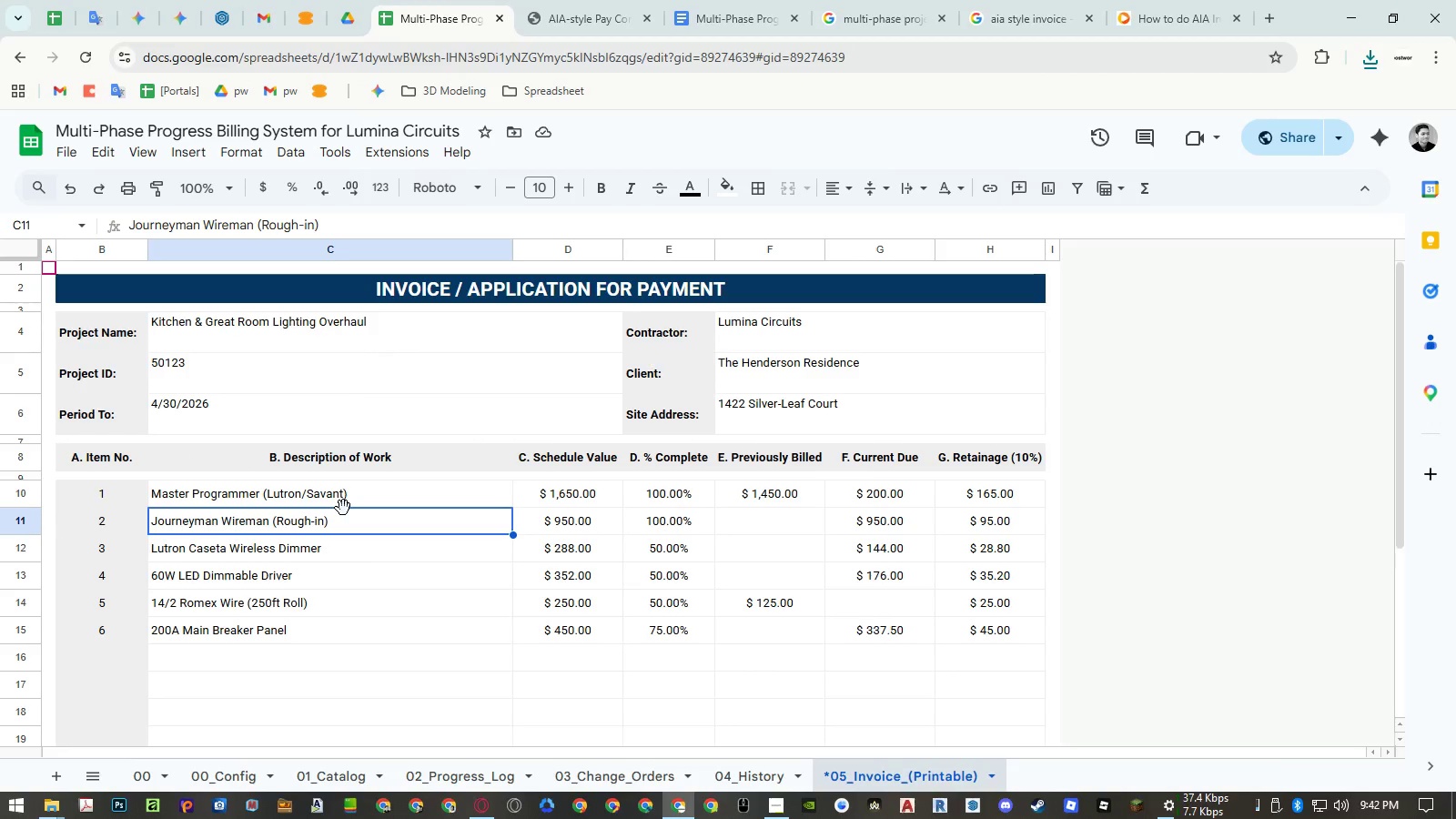 
key(Control+P)
 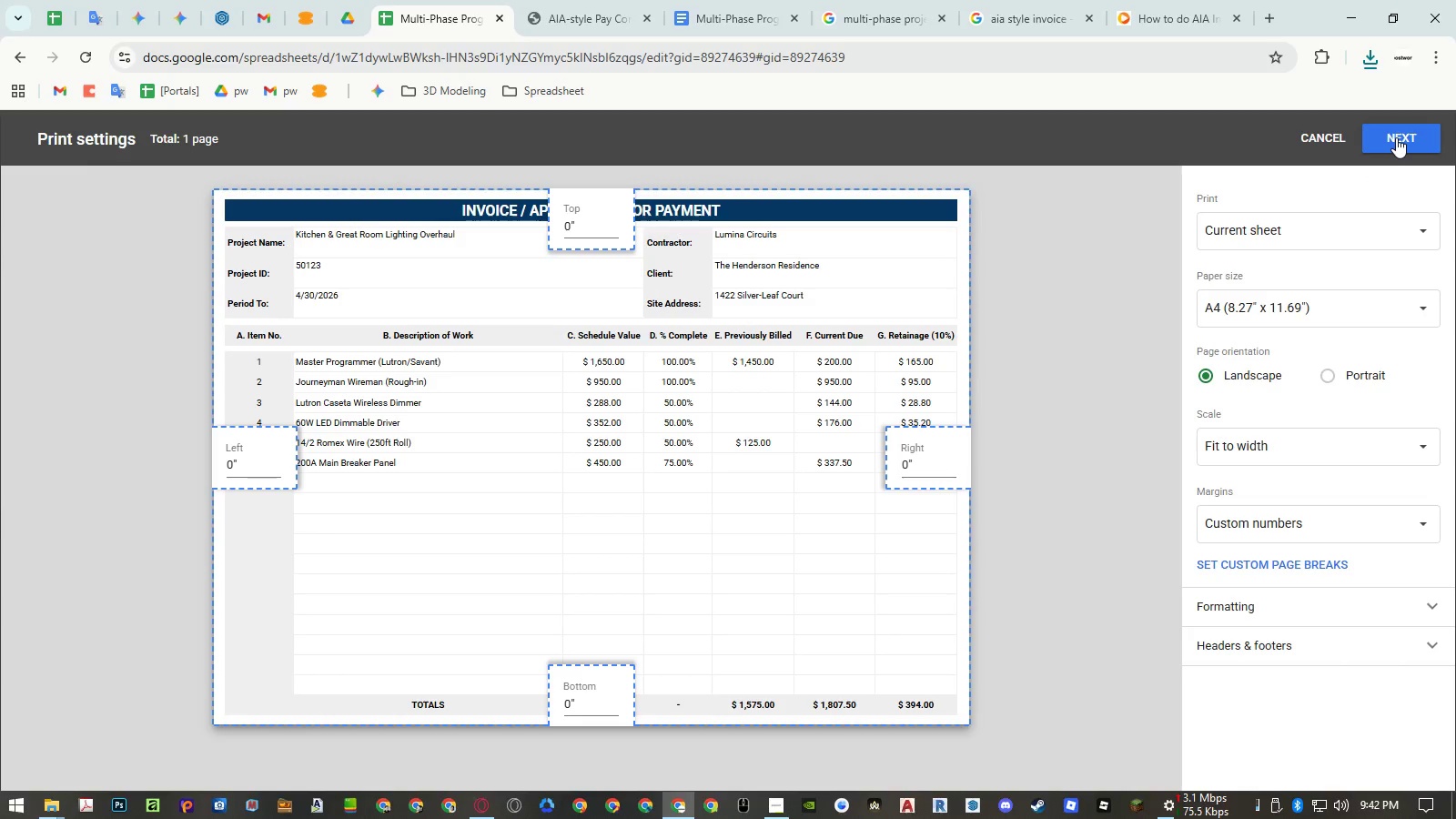 
left_click([1396, 137])
 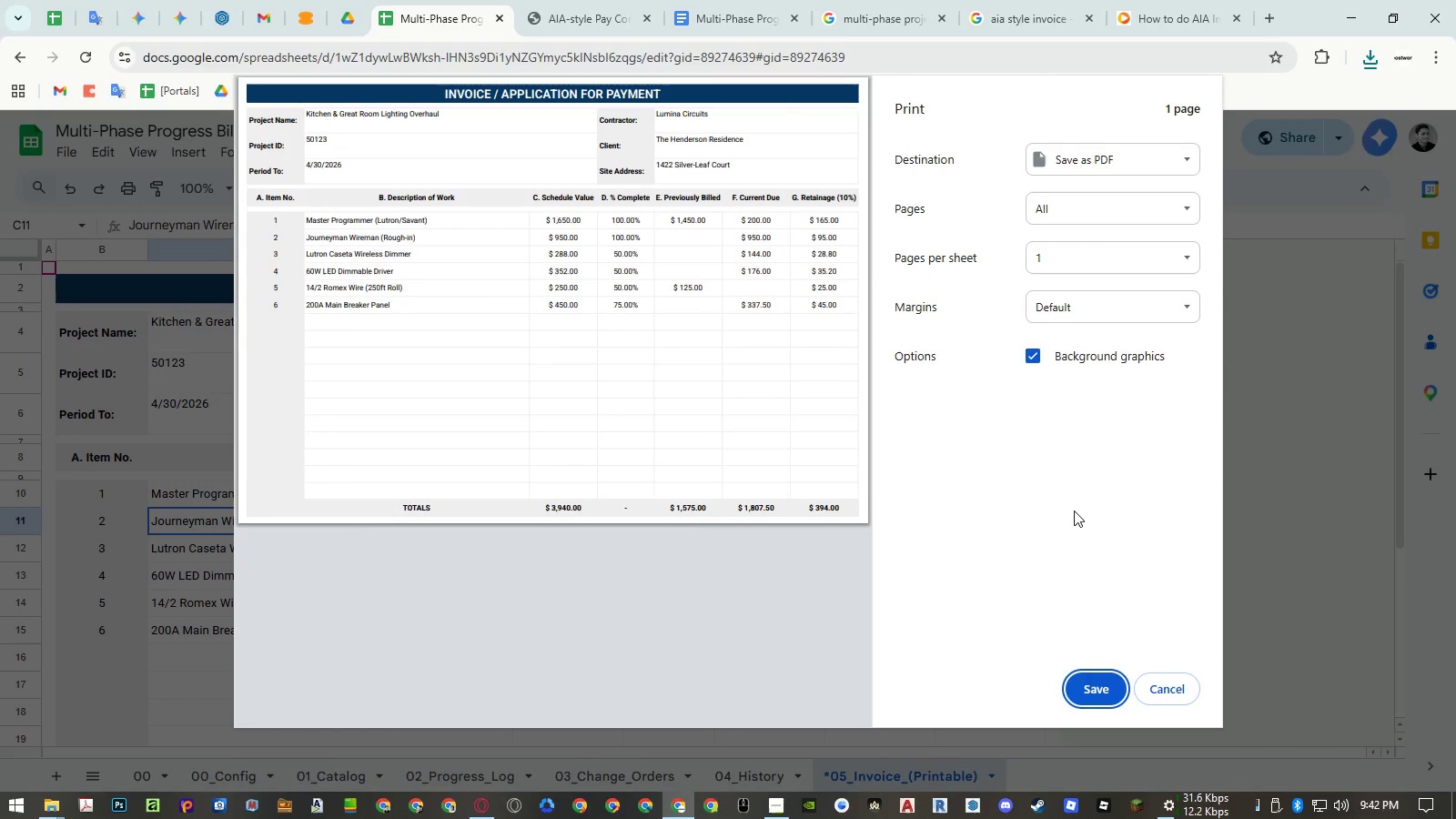 
wait(5.05)
 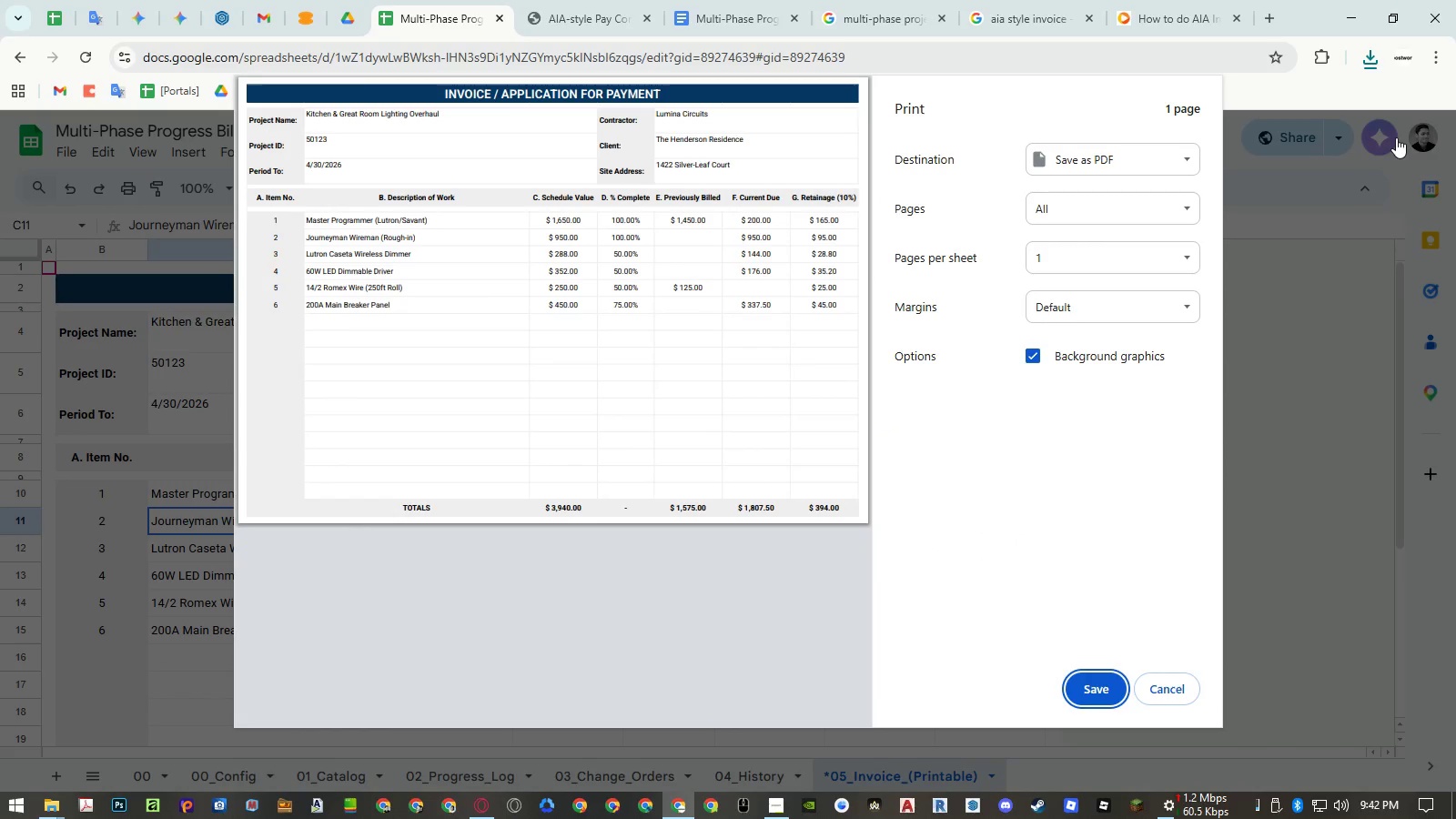 
left_click([1080, 686])
 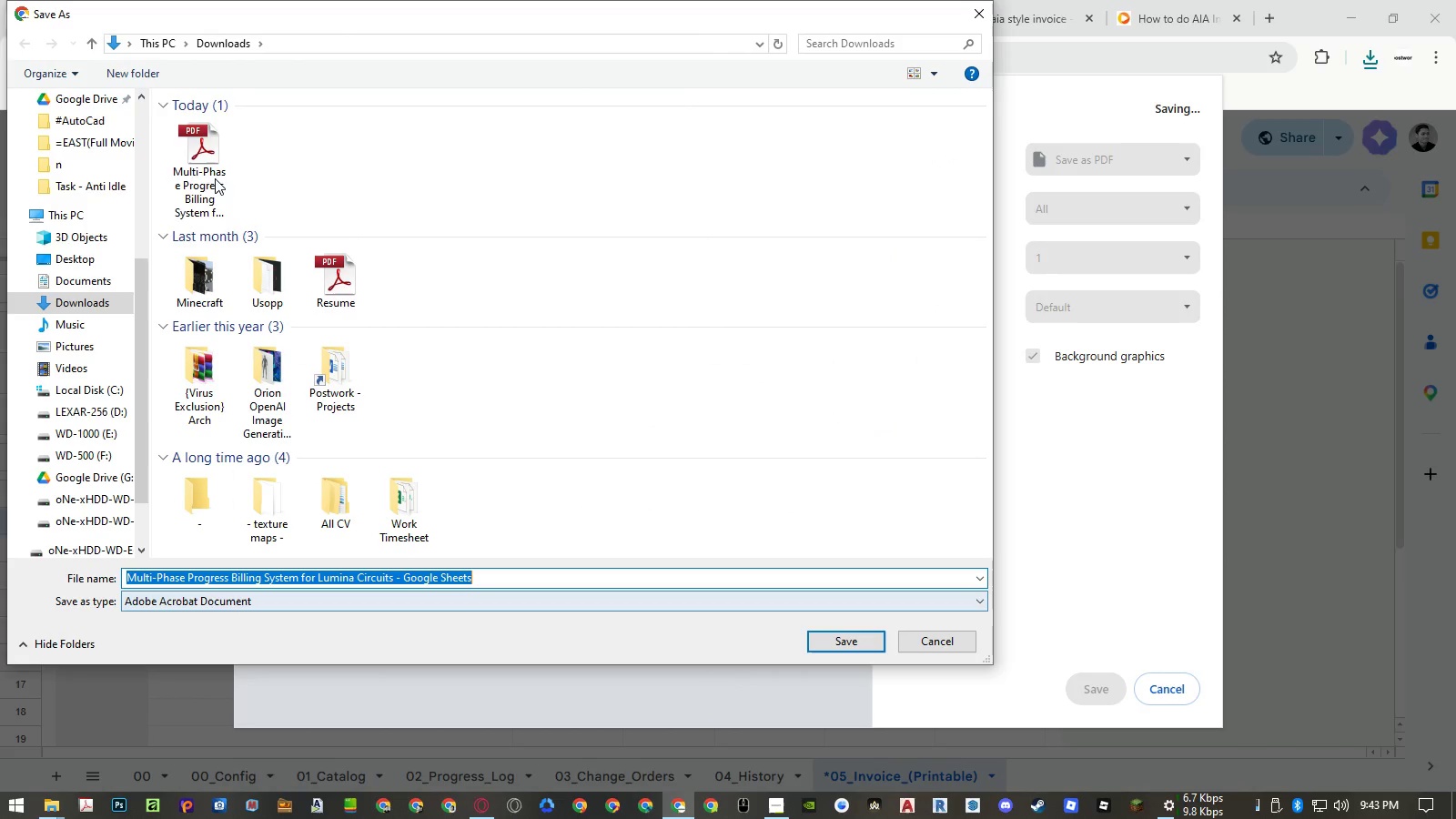 
double_click([196, 207])
 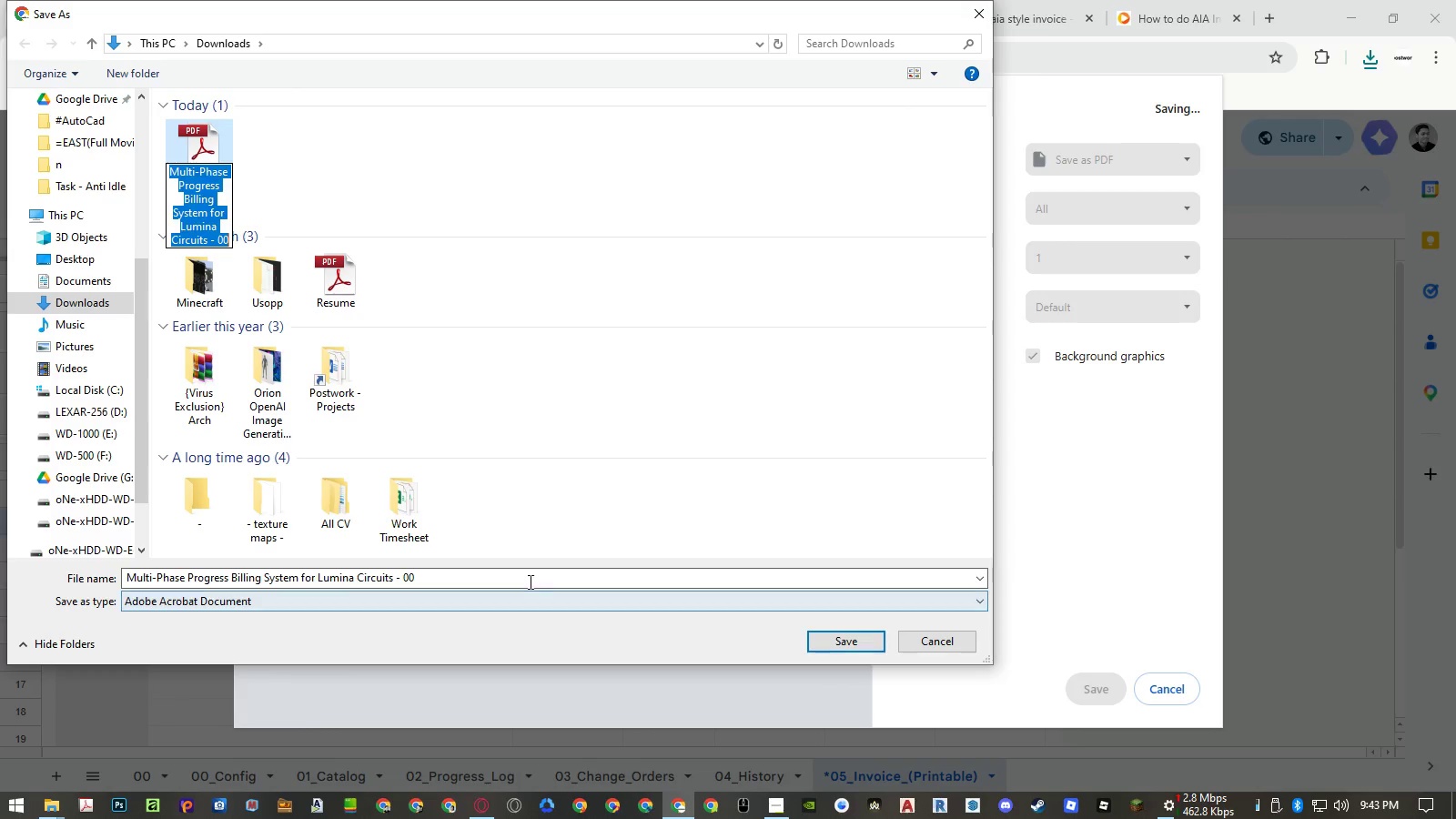 
double_click([558, 581])
 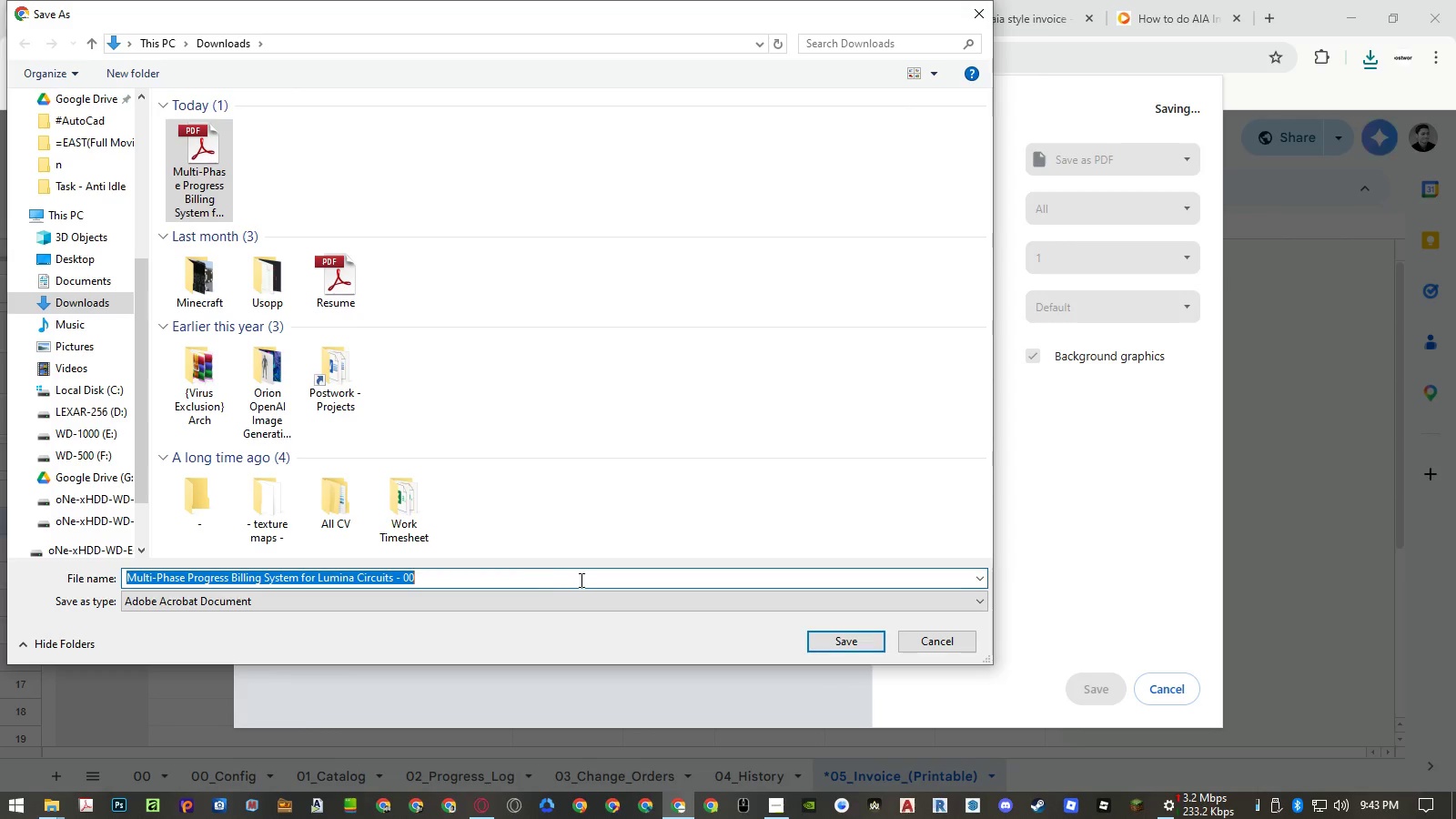 
triple_click([580, 580])
 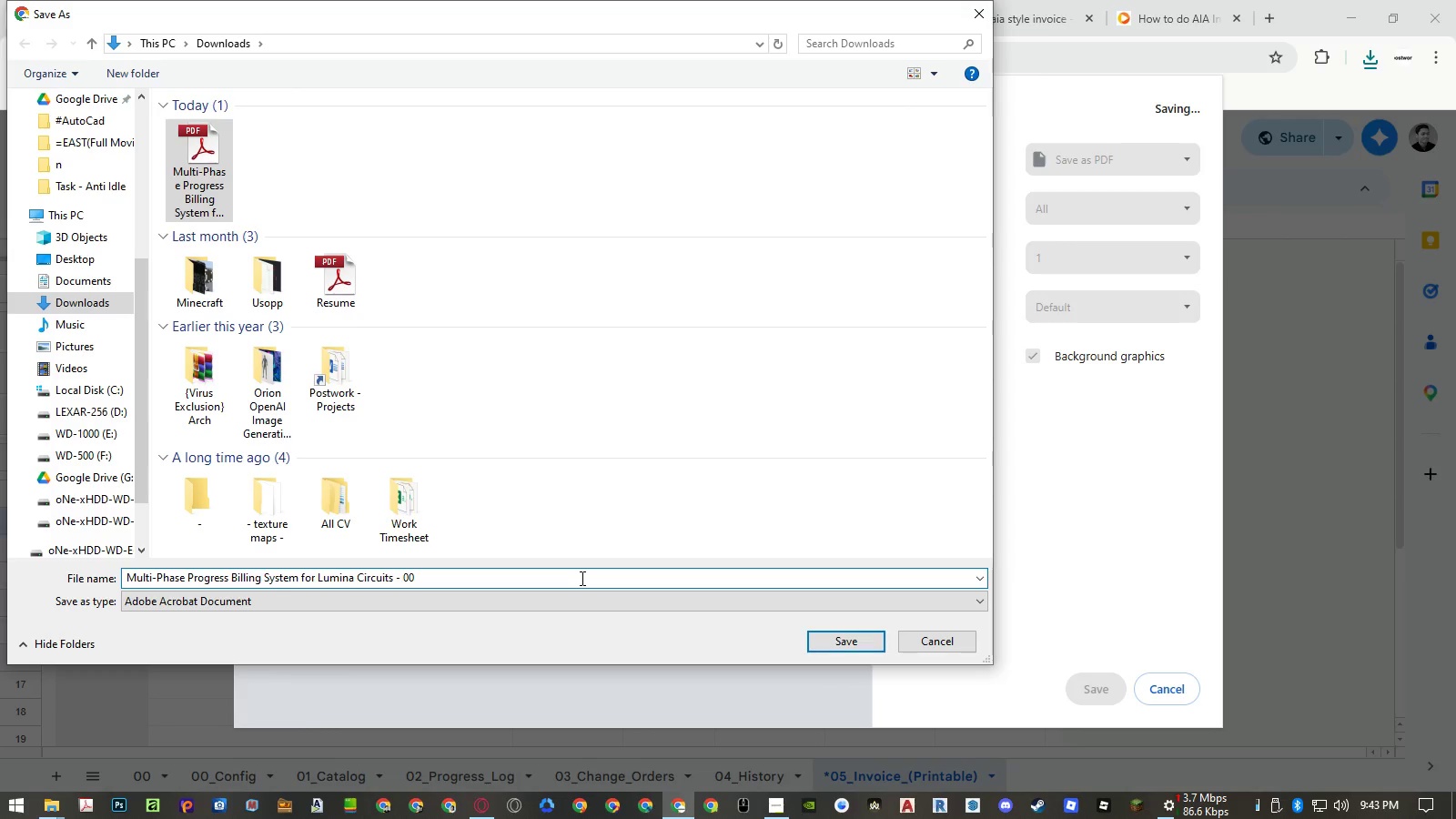 
key(Backspace)
 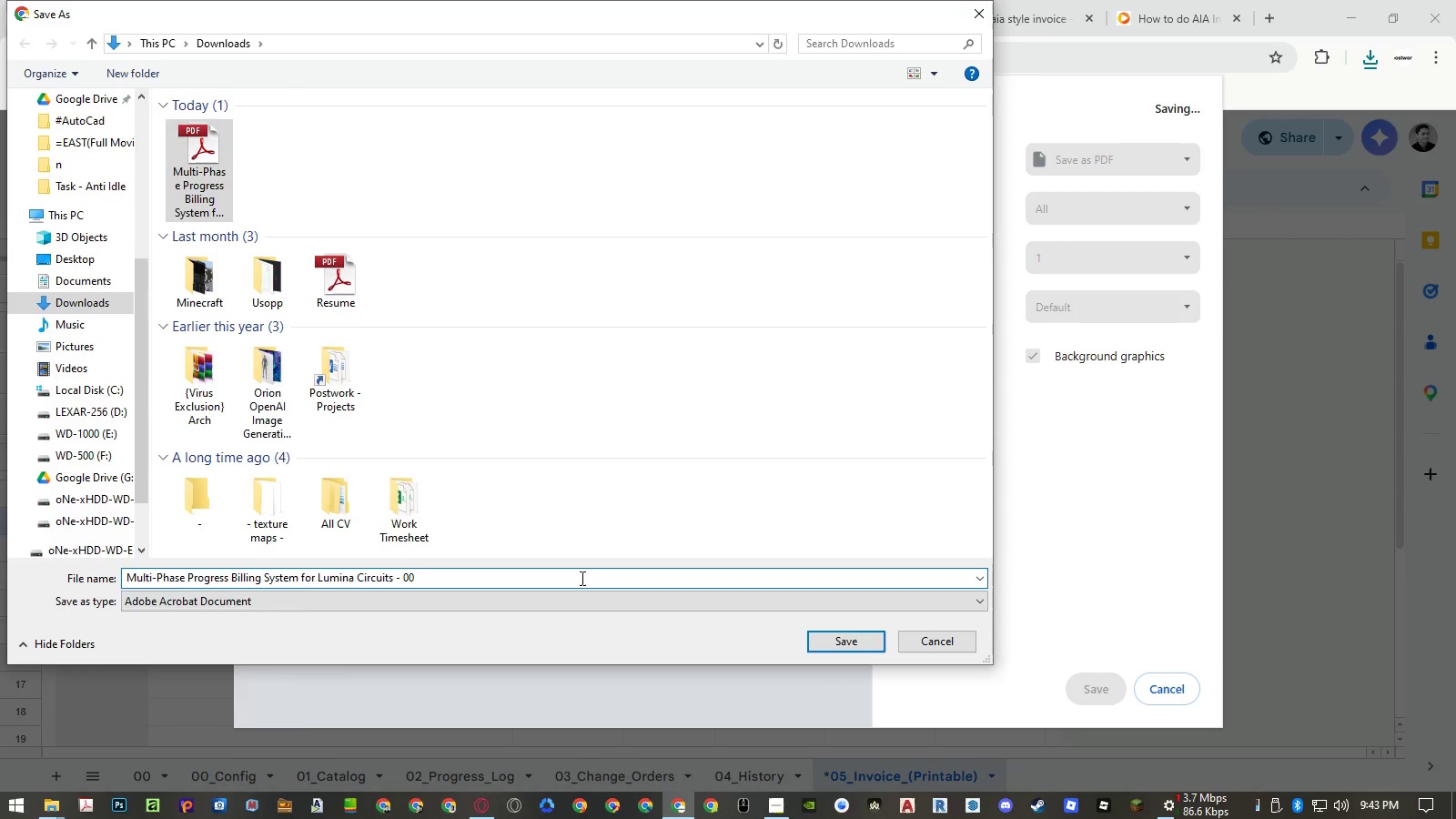 
key(Numpad1)
 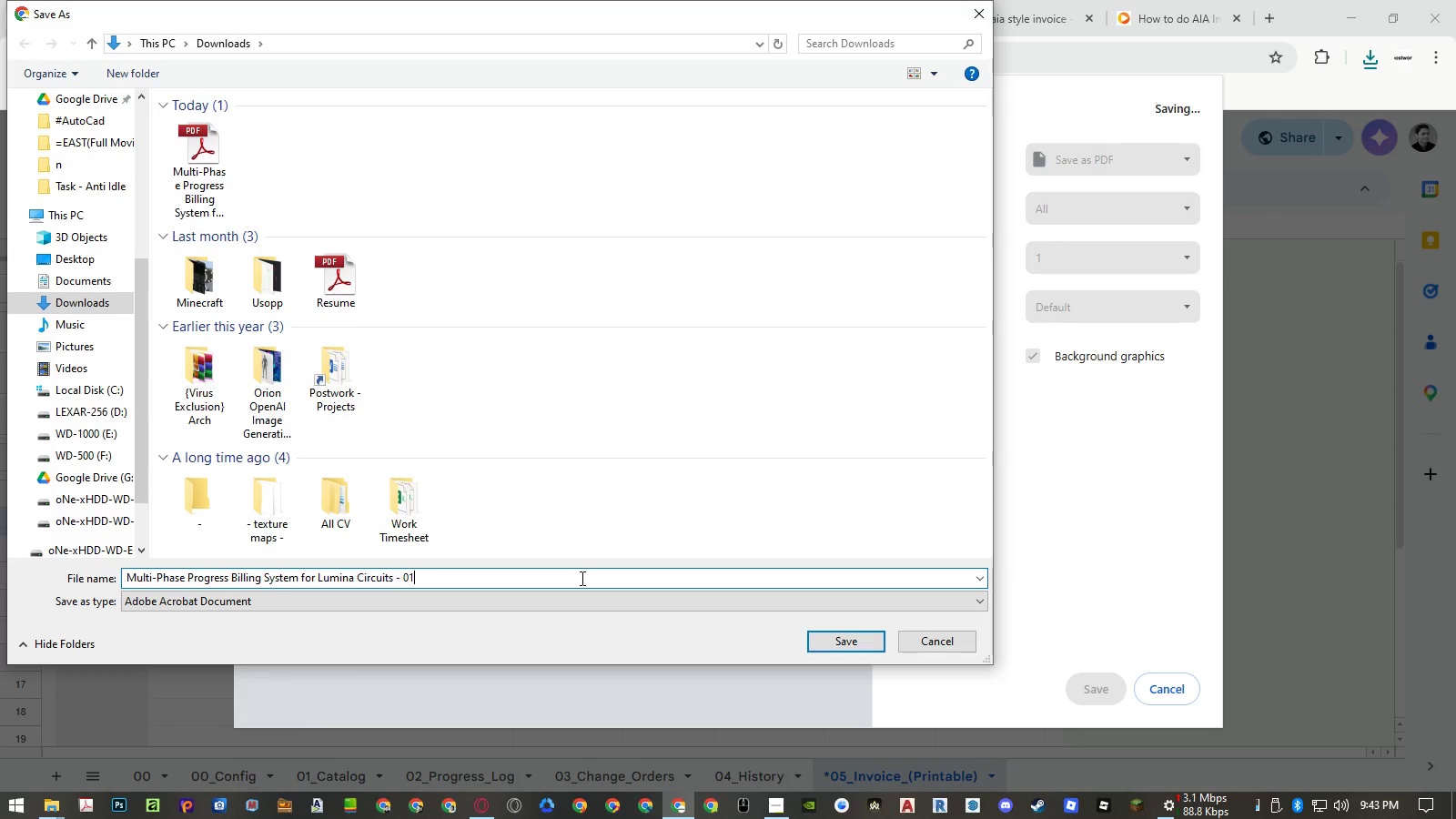 
key(NumpadEnter)
 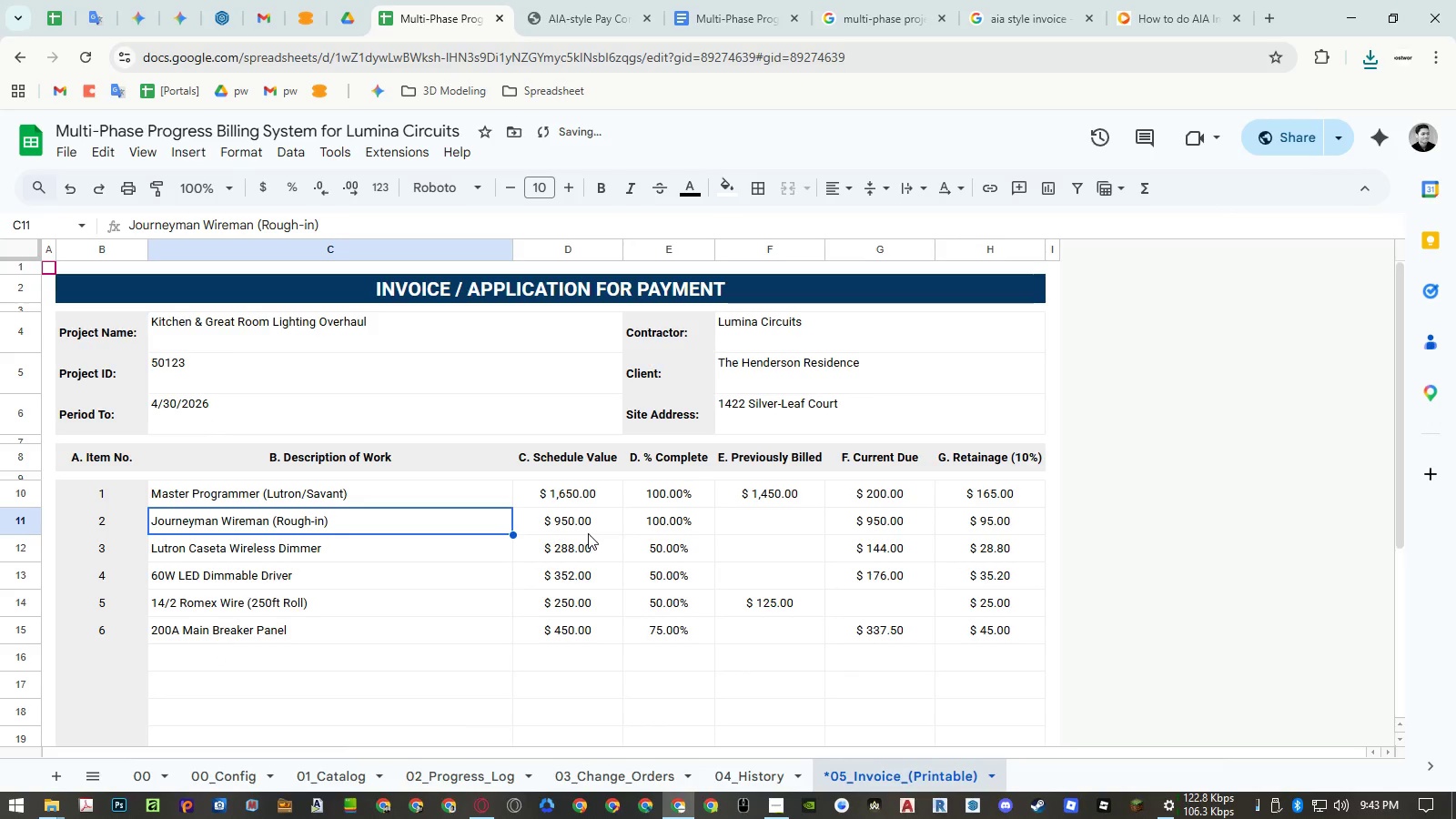 
left_click([46, 804])
 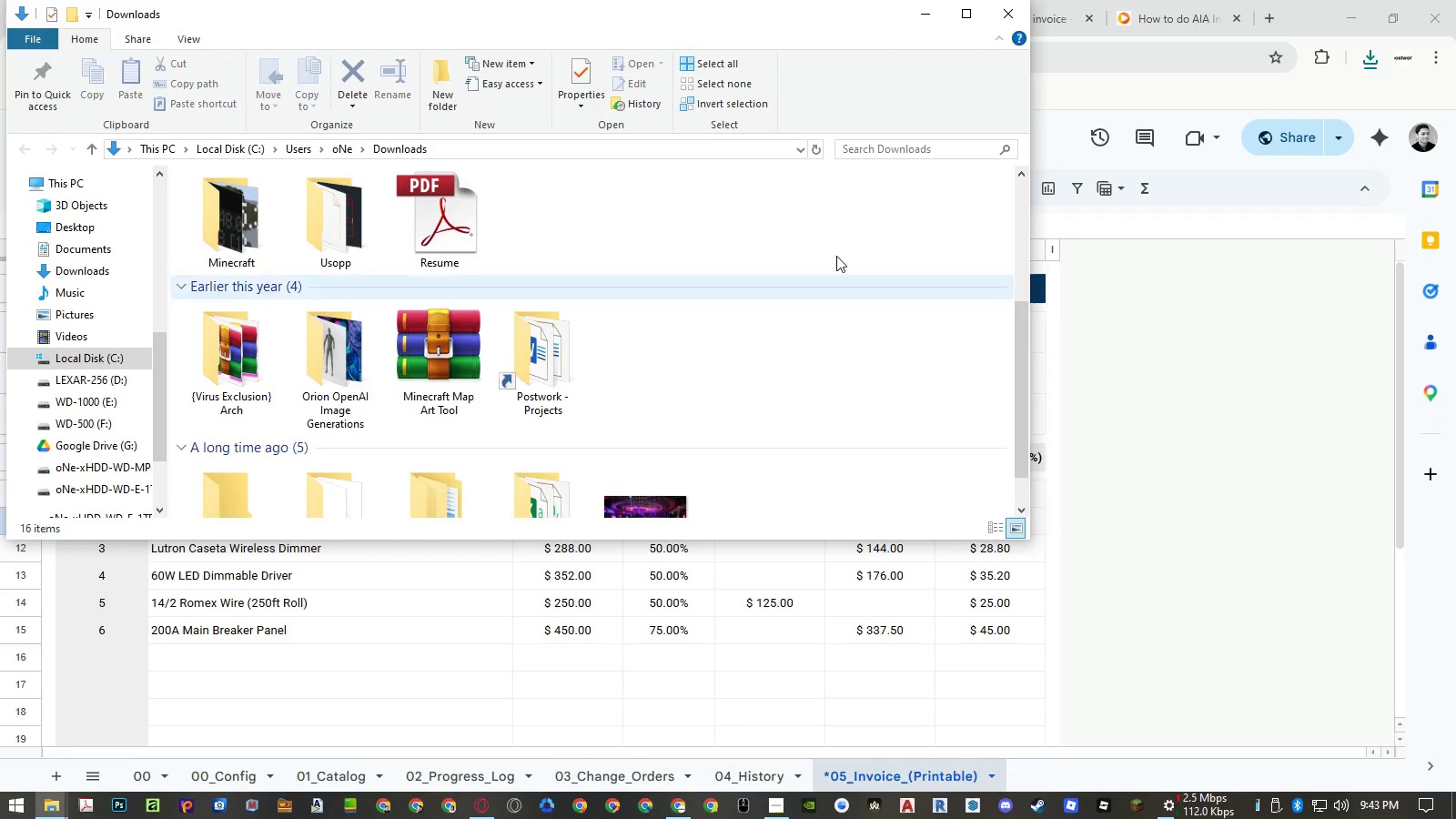 
left_click([1007, 14])
 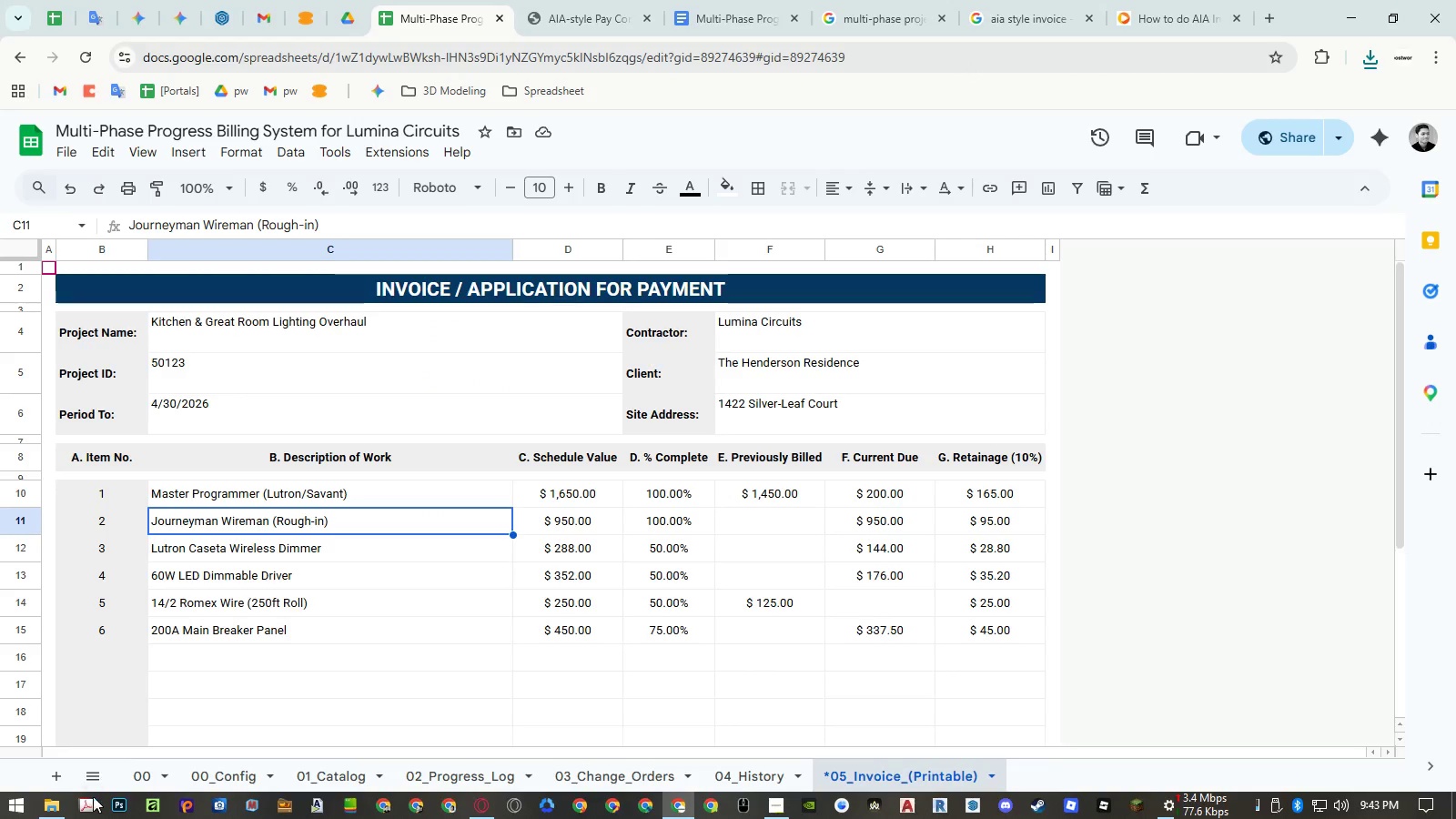 